 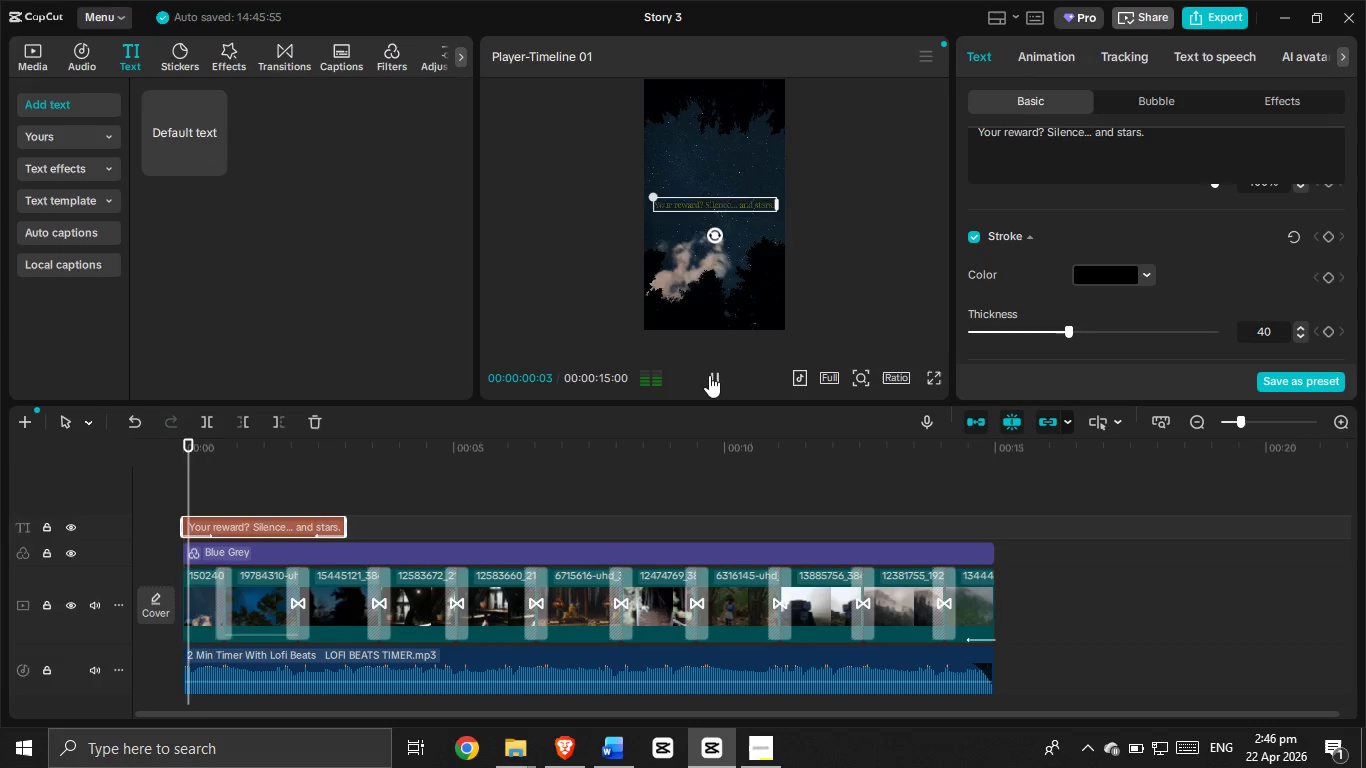 
left_click([721, 372])
 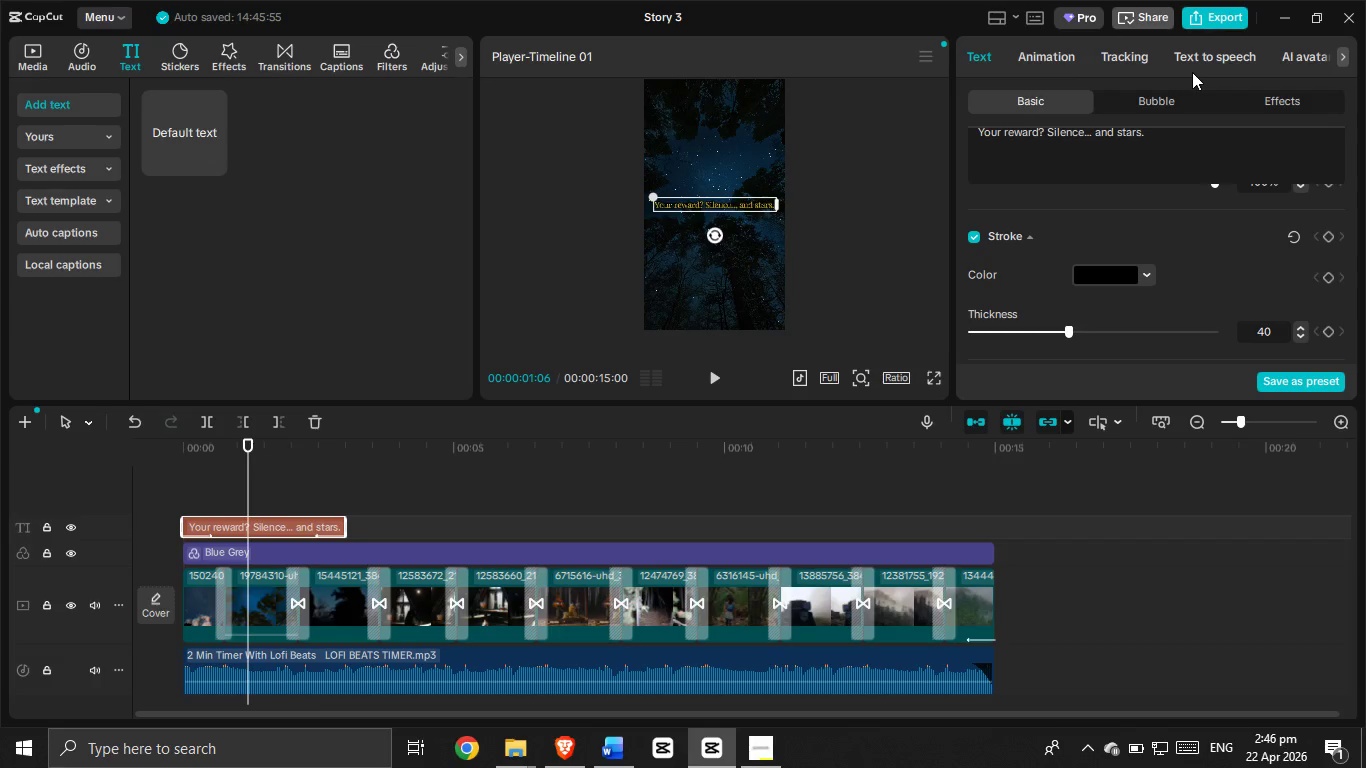 
left_click([1197, 57])
 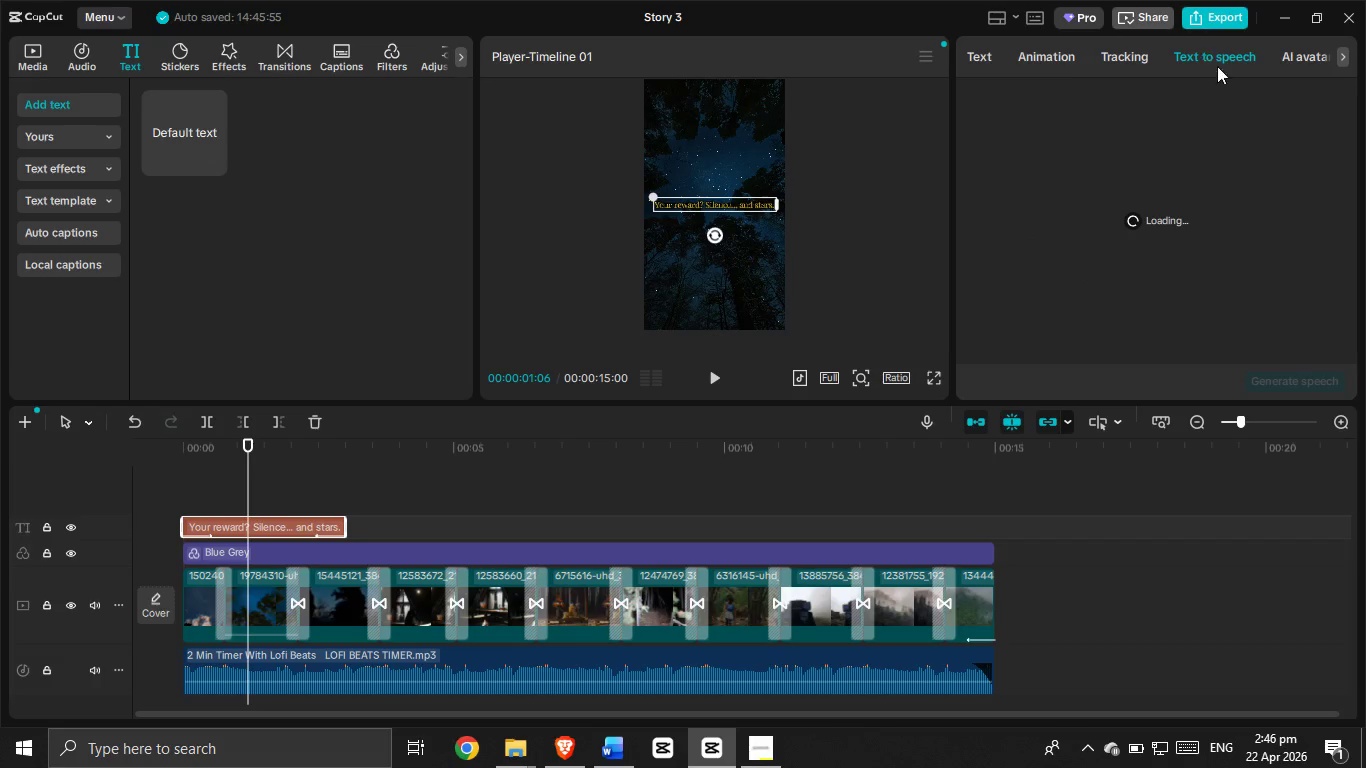 
mouse_move([1229, 166])
 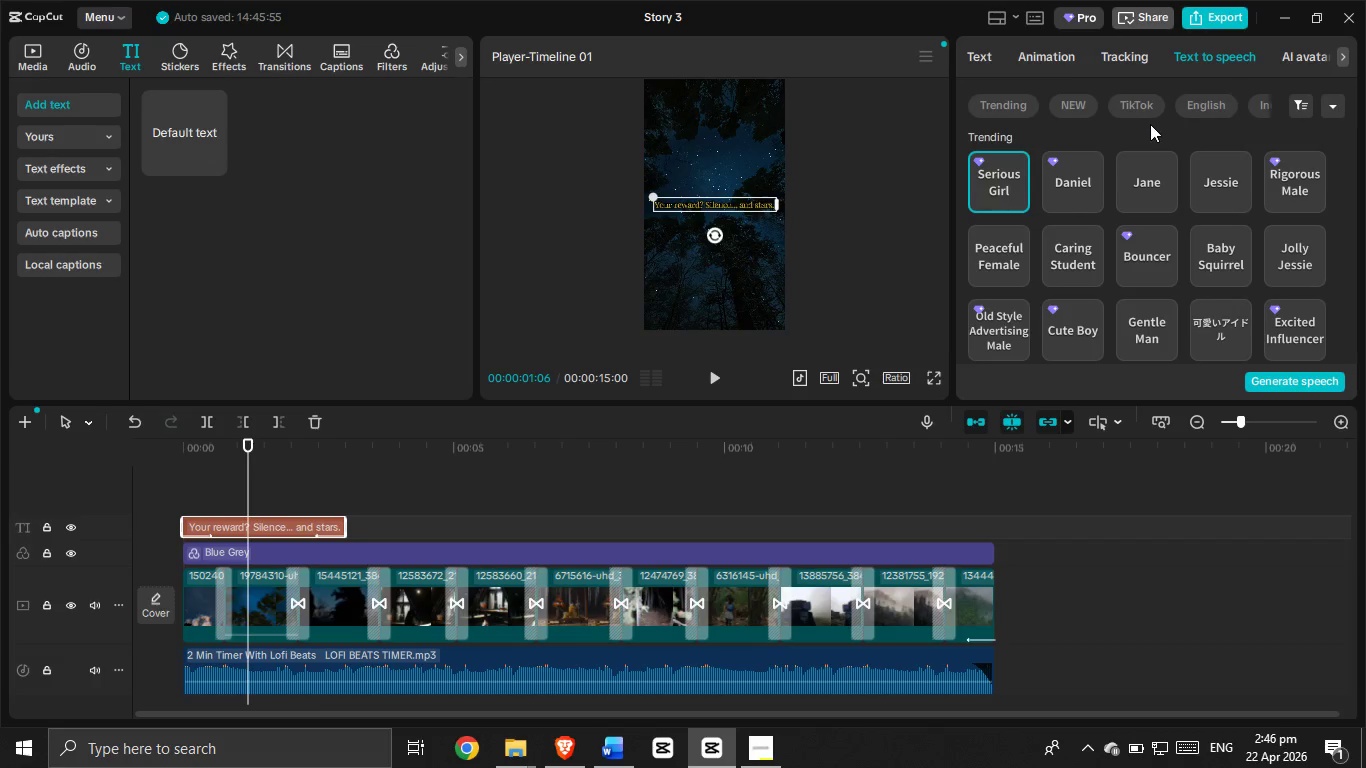 
left_click([1191, 104])
 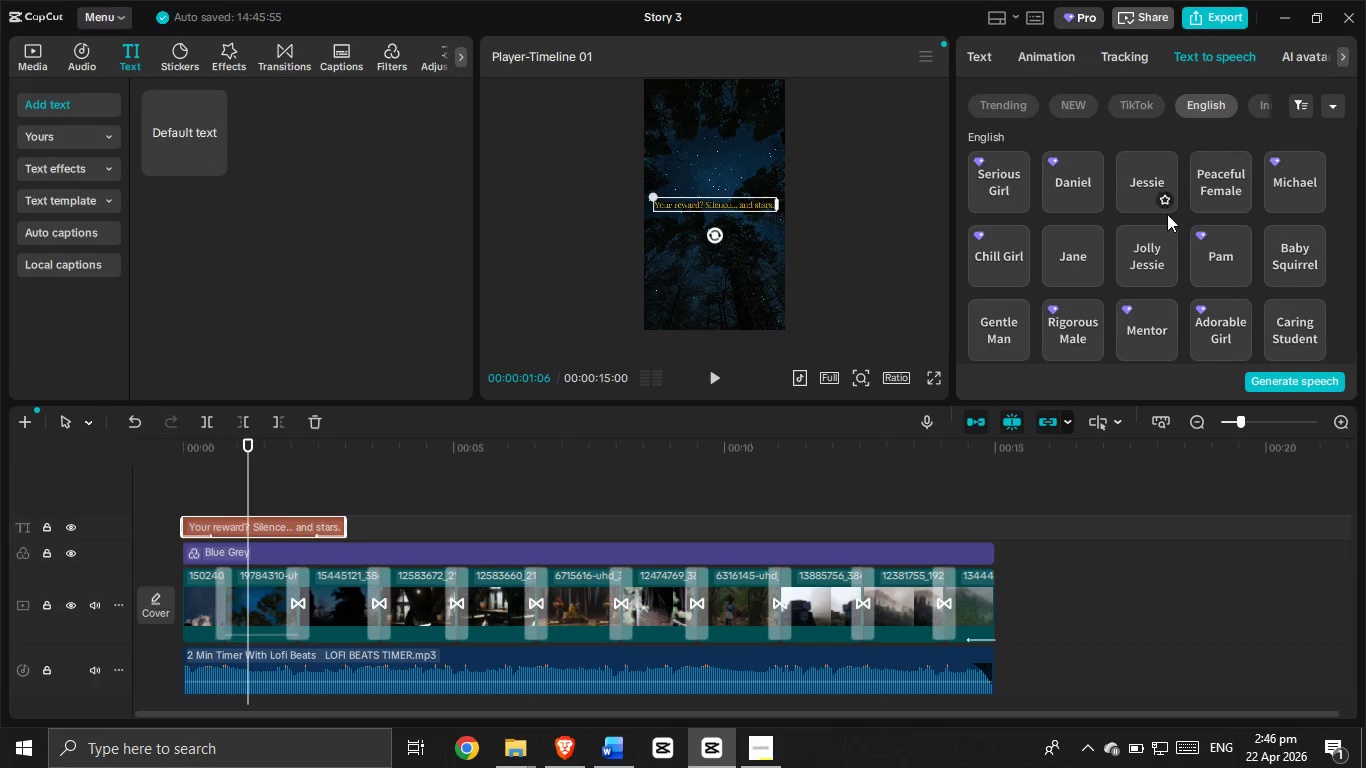 
scroll: coordinate [1129, 200], scroll_direction: down, amount: 6.0
 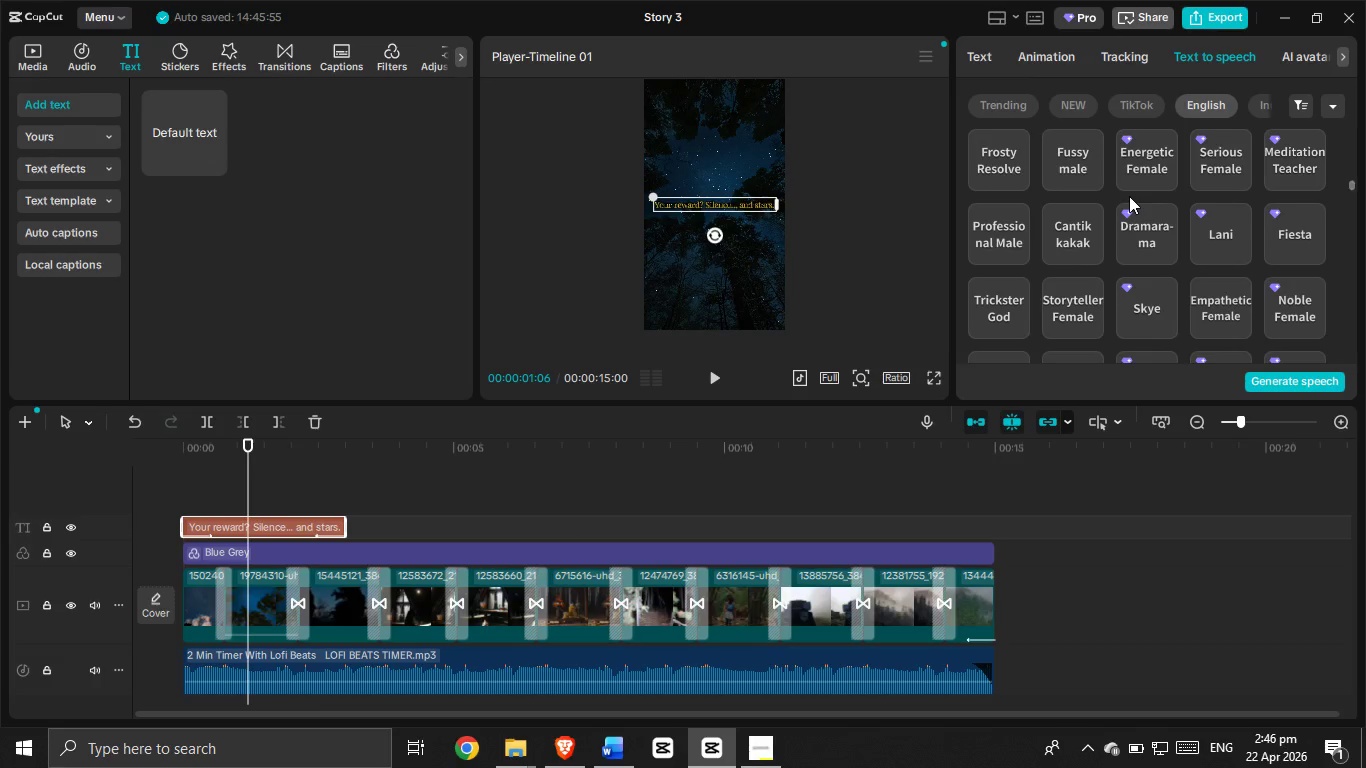 
scroll: coordinate [1129, 196], scroll_direction: up, amount: 3.0
 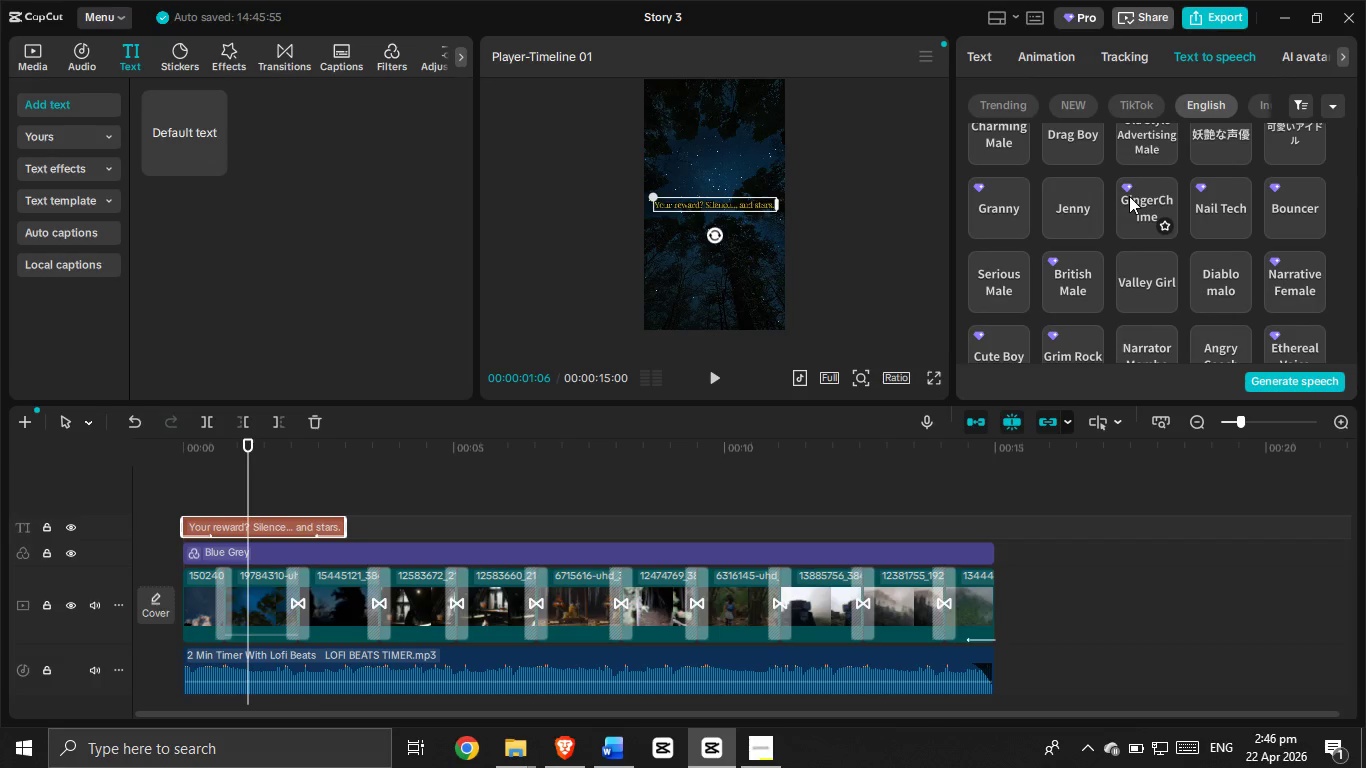 
scroll: coordinate [1129, 196], scroll_direction: down, amount: 1.0
 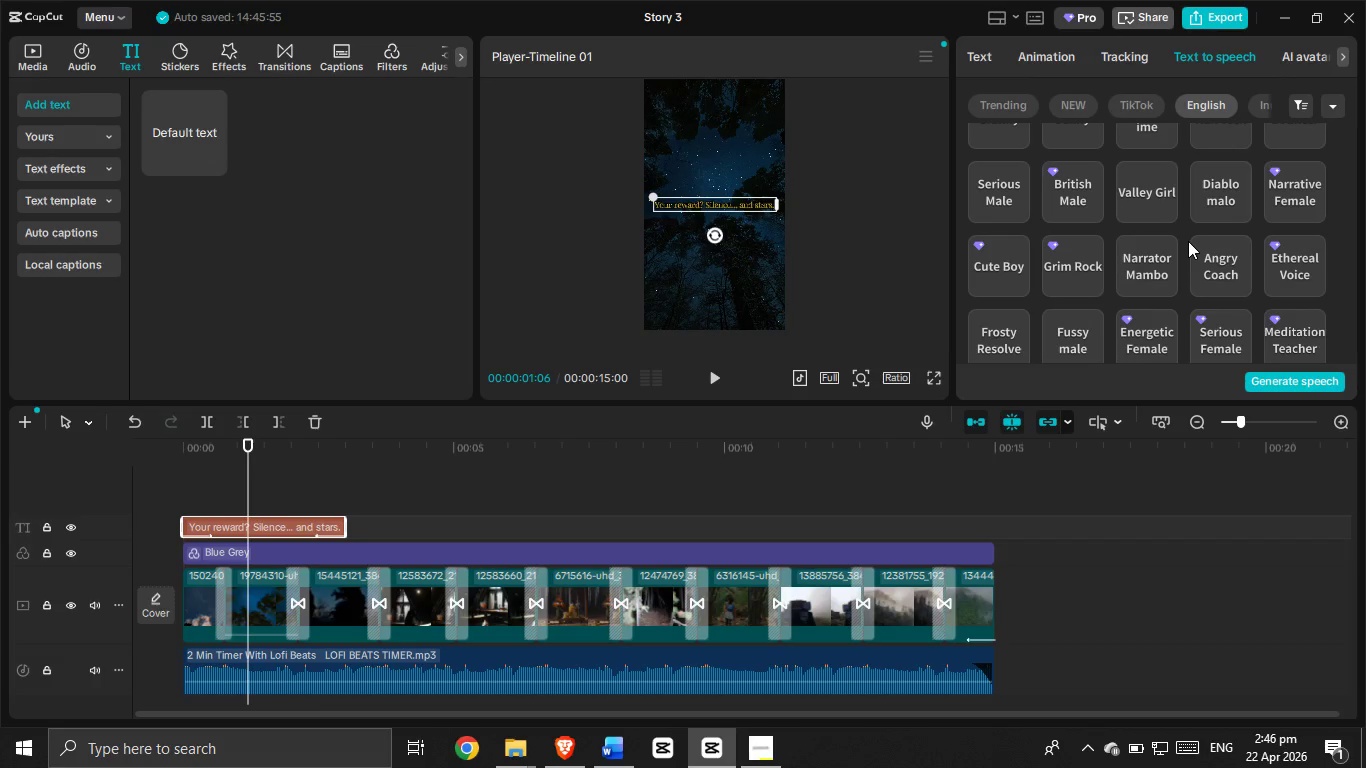 
scroll: coordinate [1127, 228], scroll_direction: up, amount: 4.0
 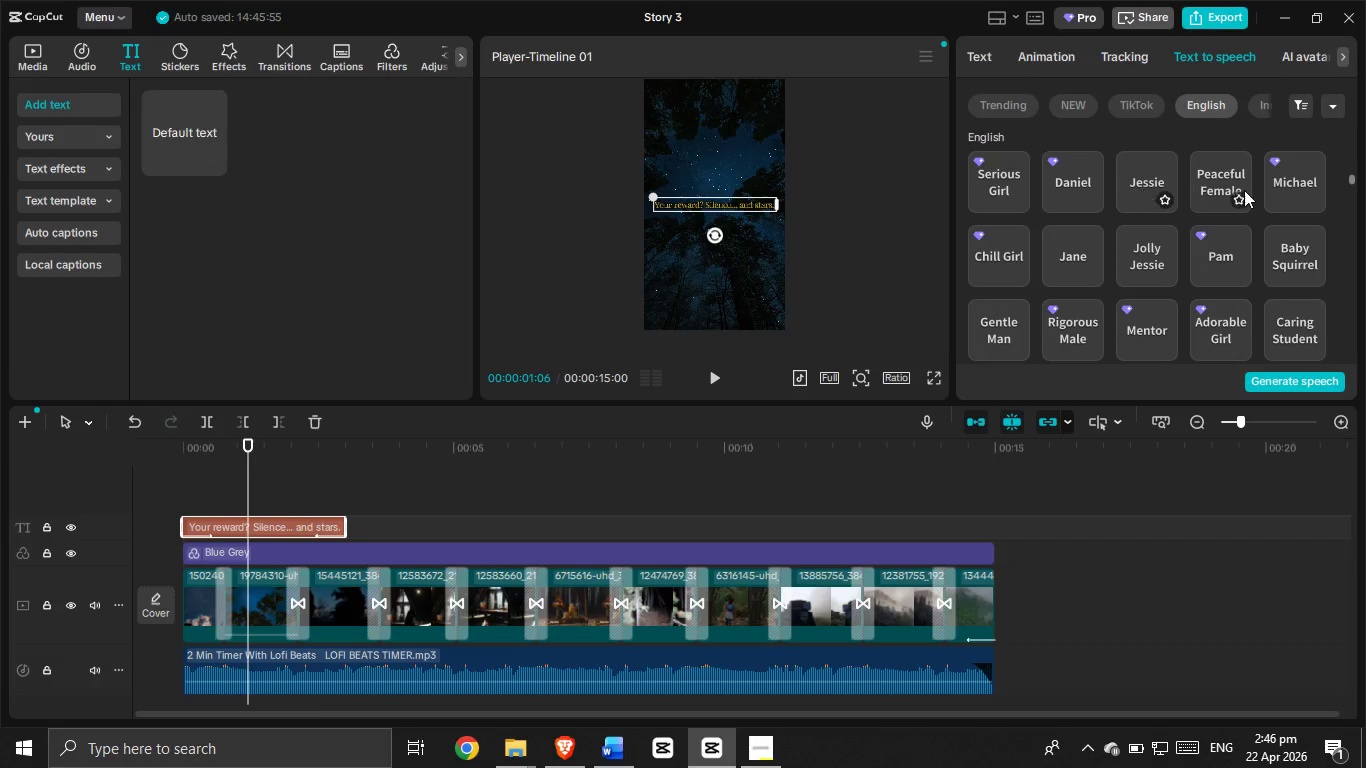 
scroll: coordinate [1197, 240], scroll_direction: down, amount: 5.0
 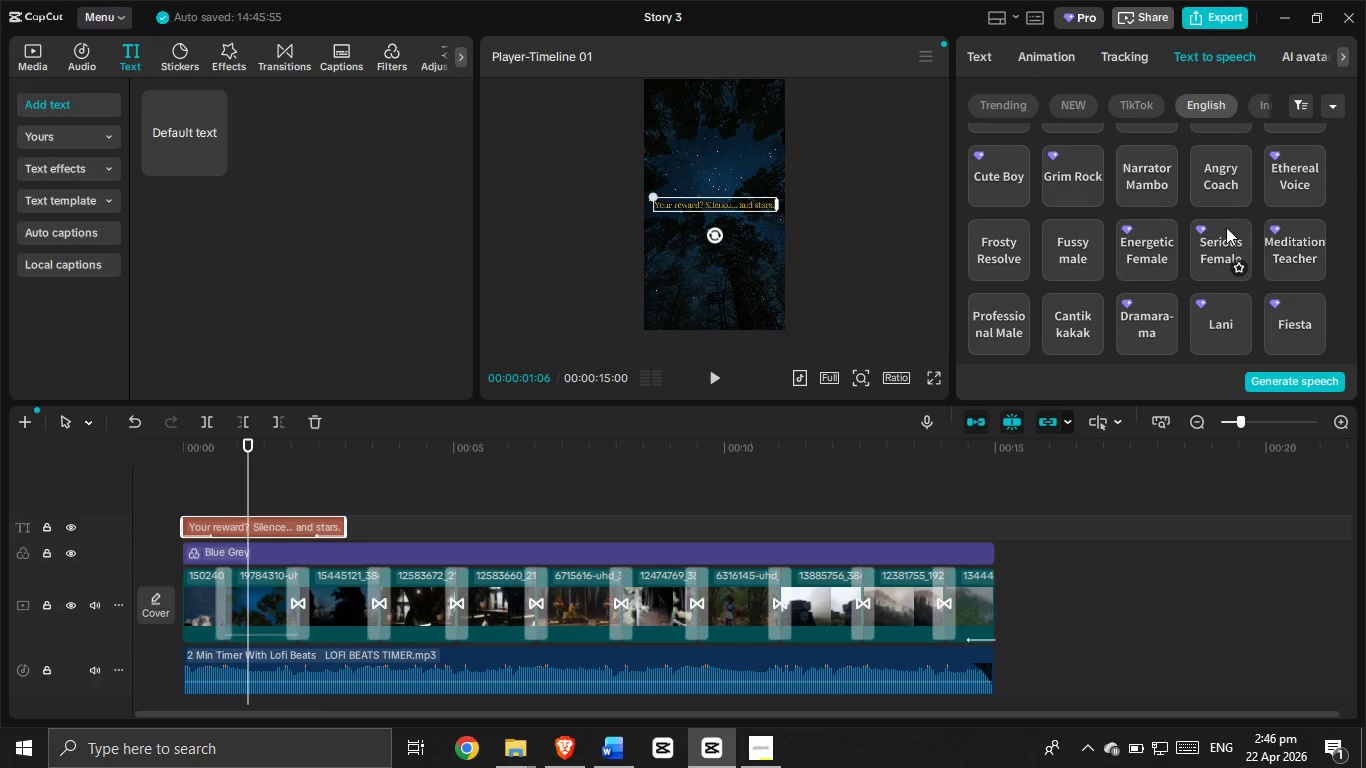 
scroll: coordinate [1131, 243], scroll_direction: down, amount: 5.0
 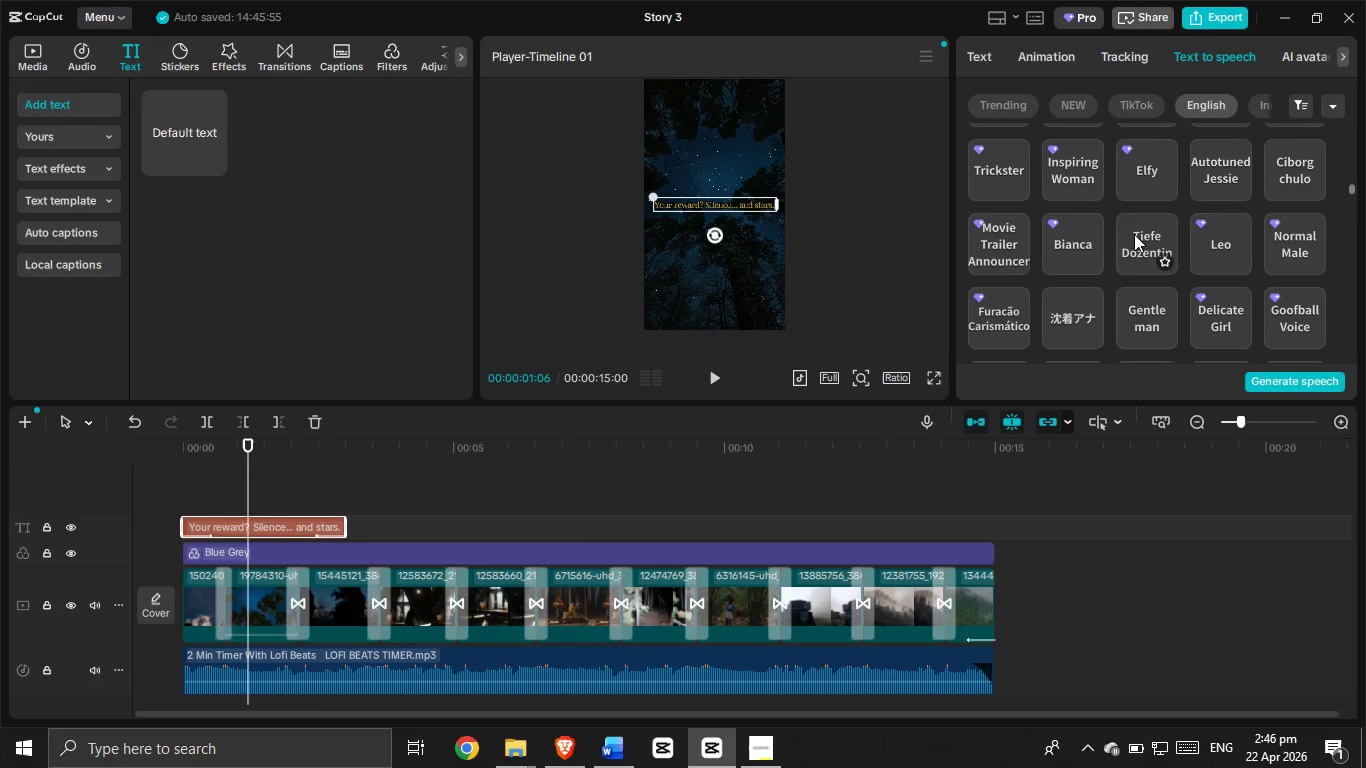 
scroll: coordinate [1171, 211], scroll_direction: up, amount: 4.0
 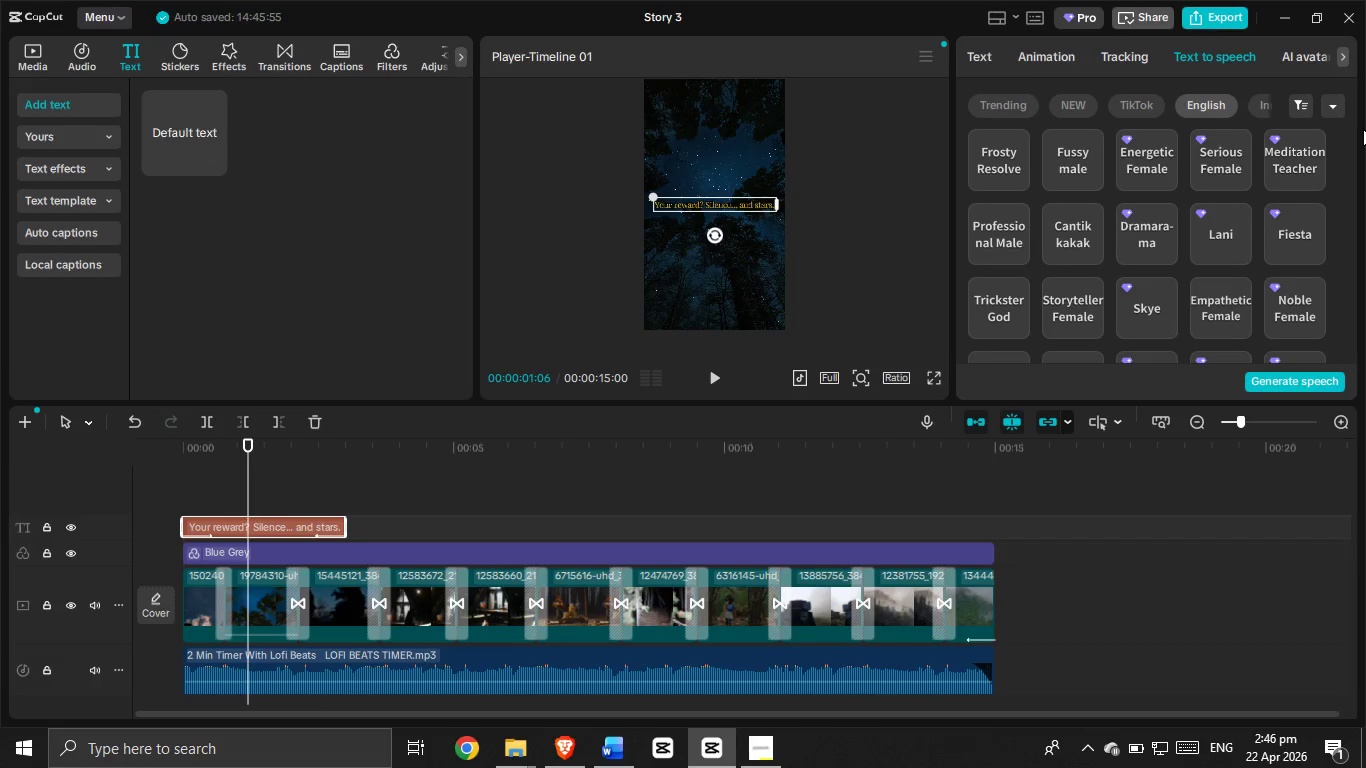 
wait(5.36)
 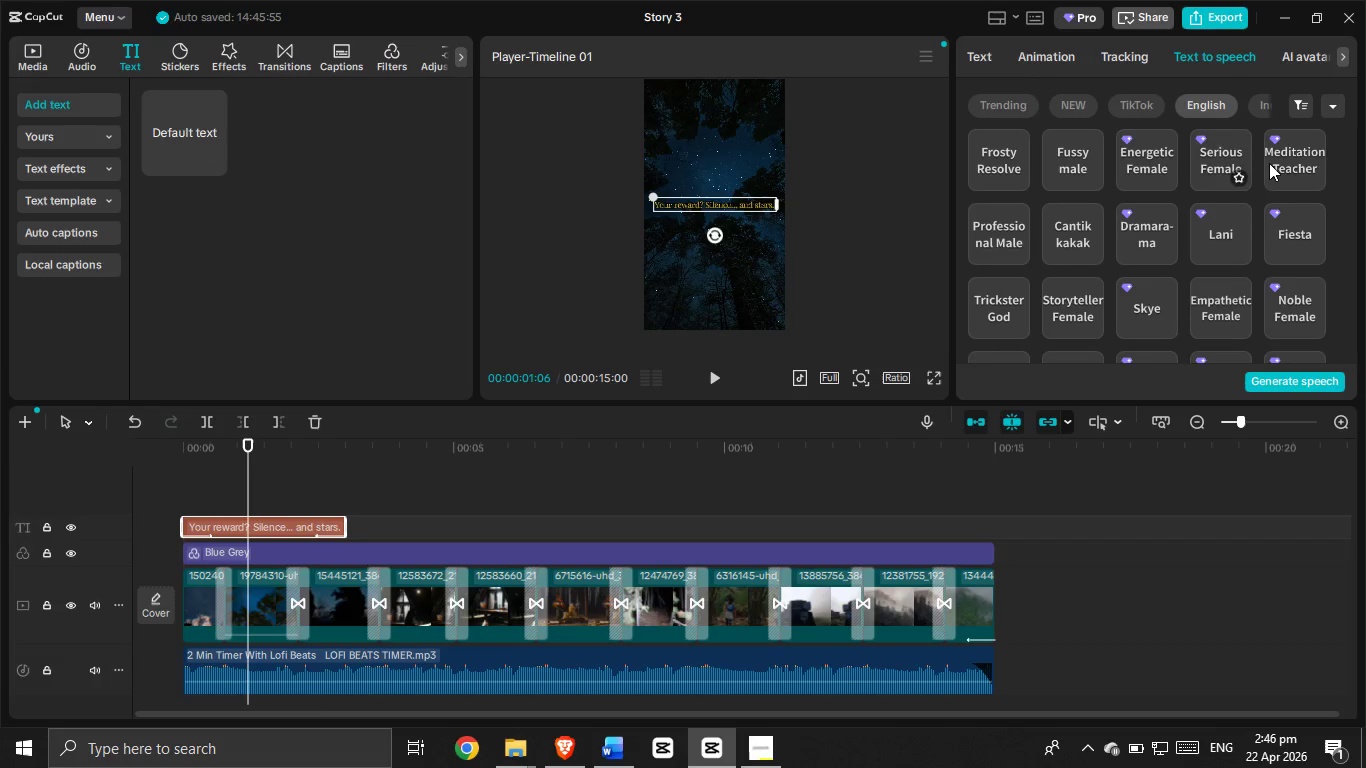 
scroll: coordinate [1218, 192], scroll_direction: down, amount: 1.0
 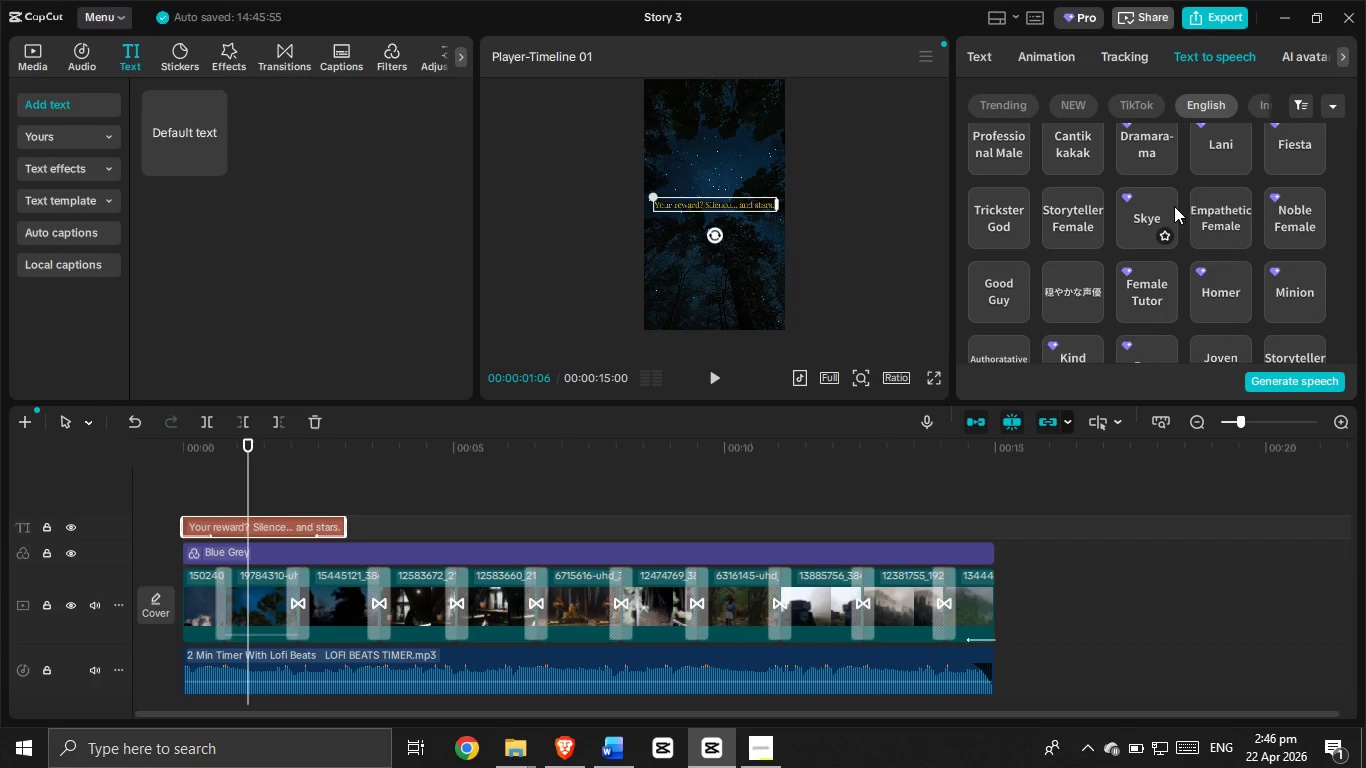 
wait(7.05)
 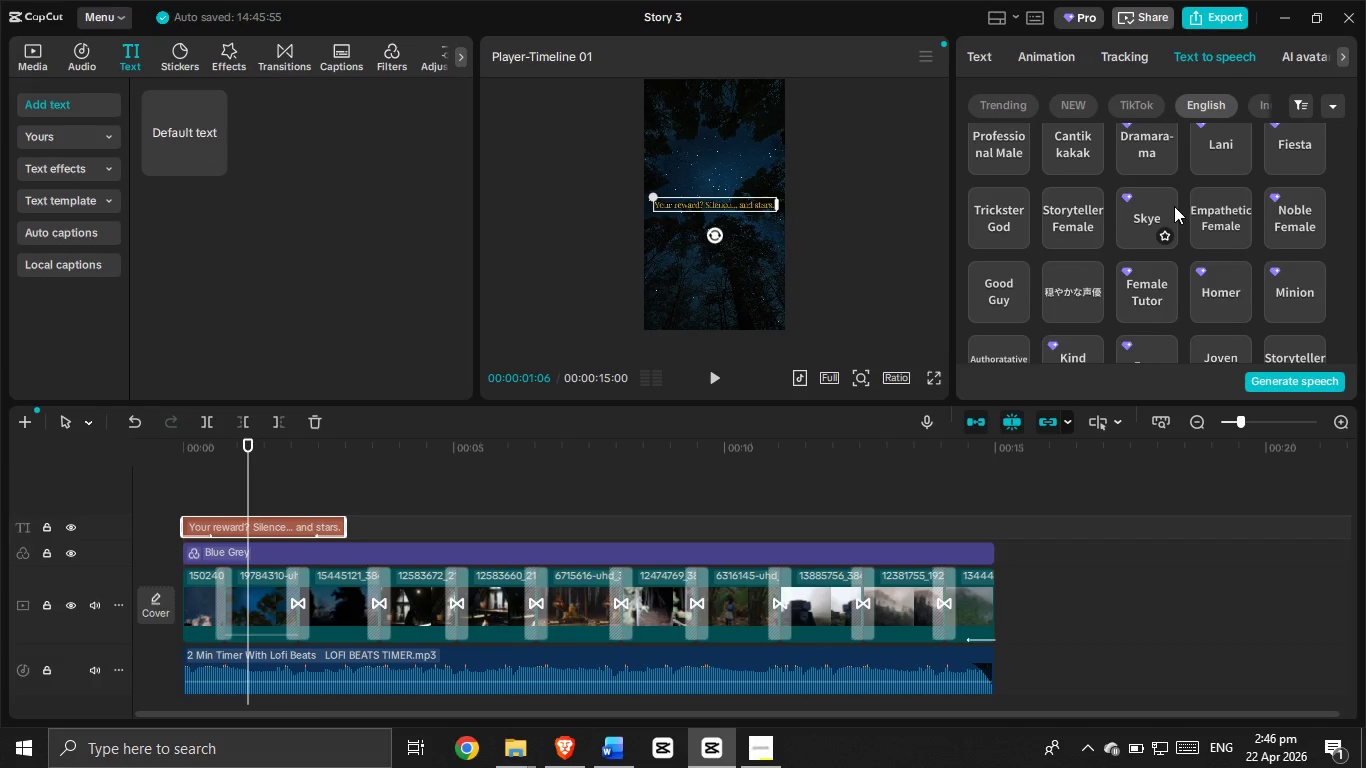 
scroll: coordinate [1164, 210], scroll_direction: down, amount: 5.0
 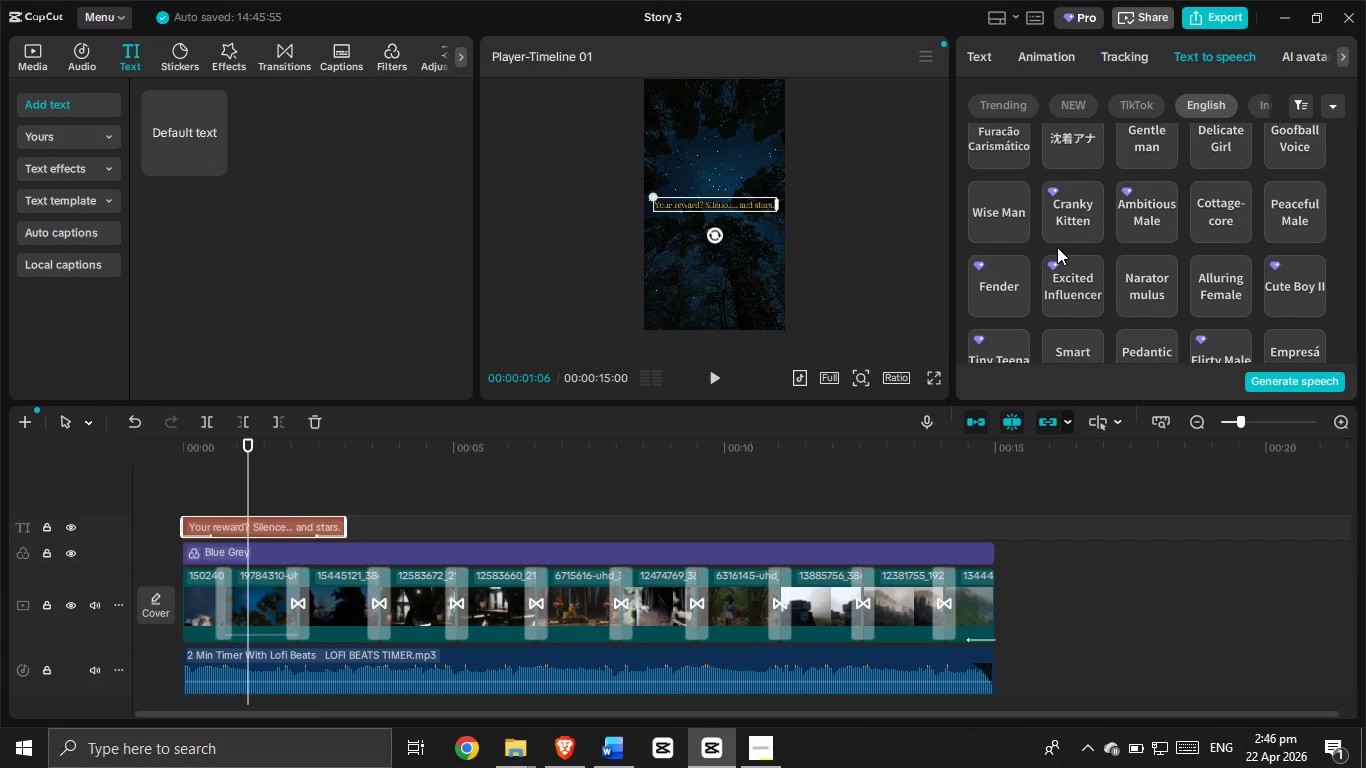 
wait(6.61)
 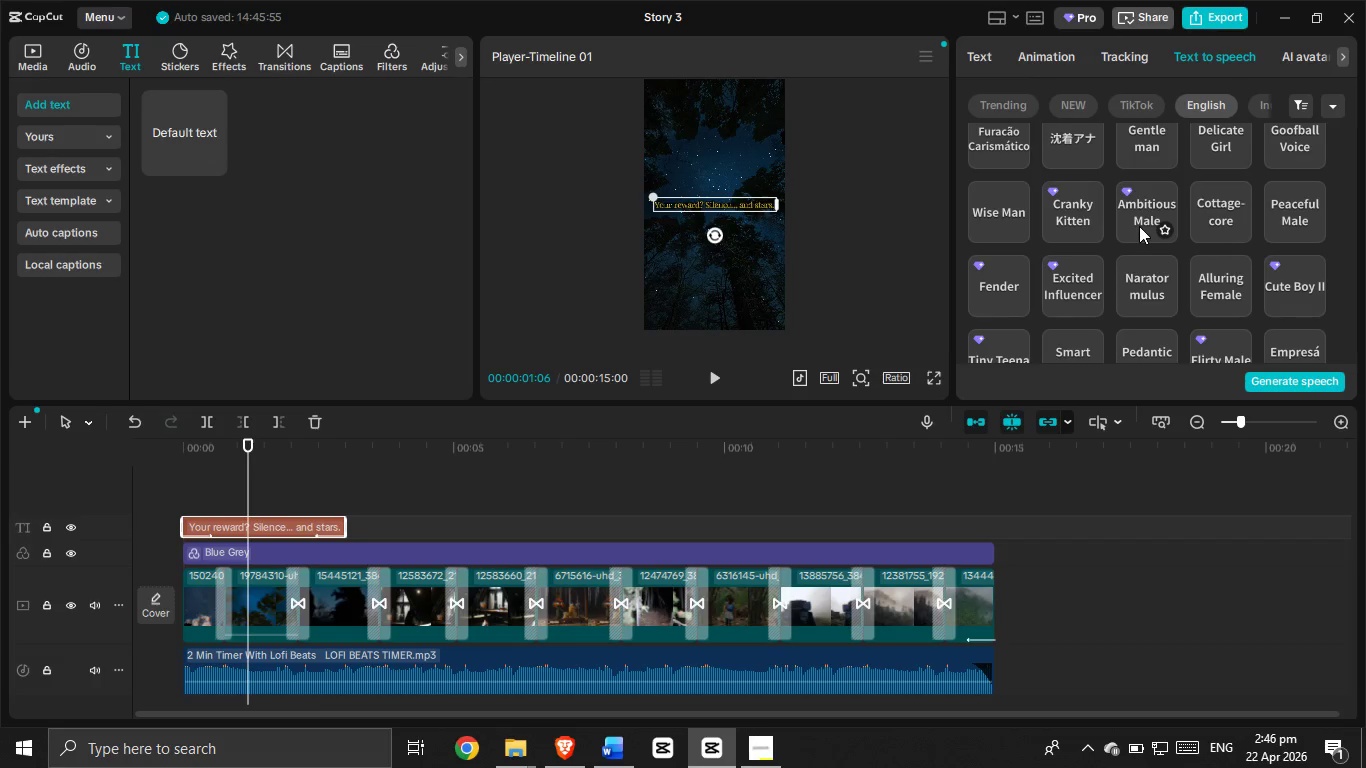 
scroll: coordinate [1099, 257], scroll_direction: down, amount: 1.0
 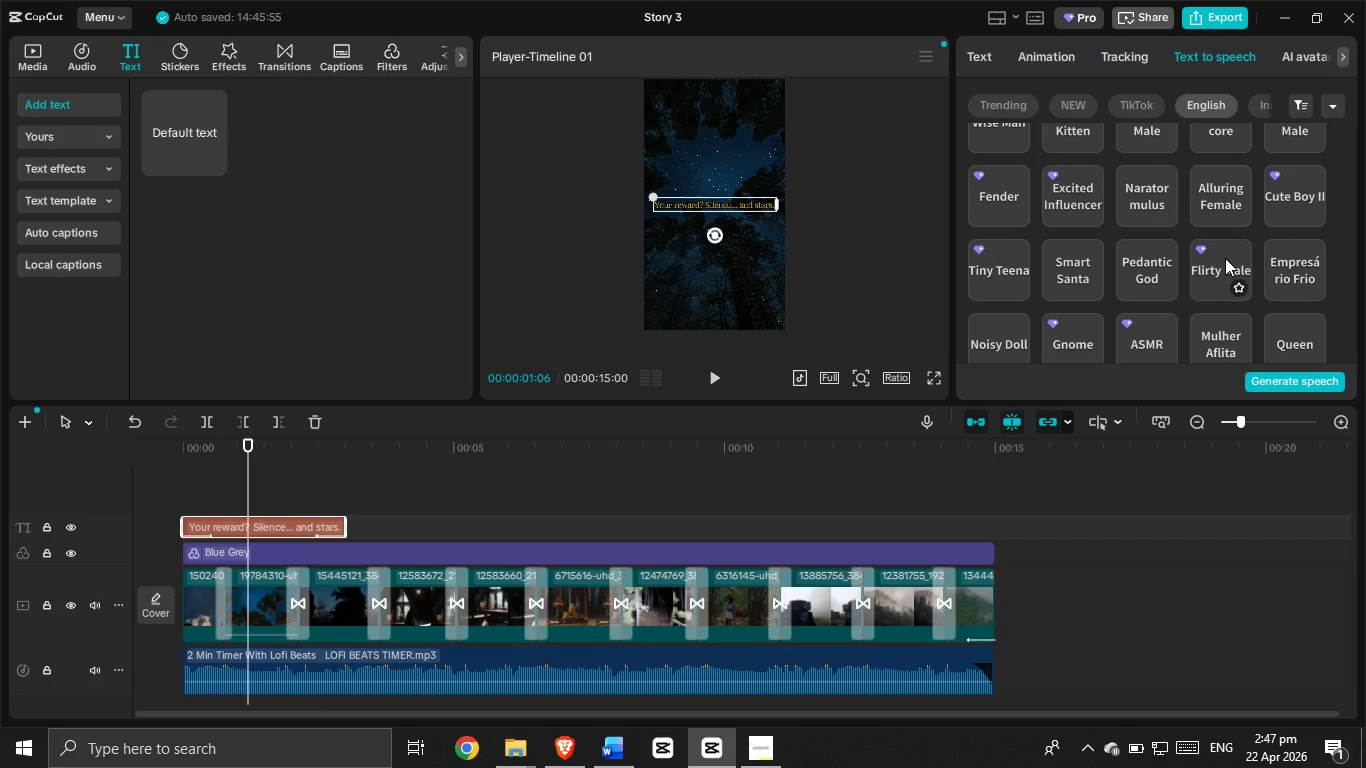 
wait(5.65)
 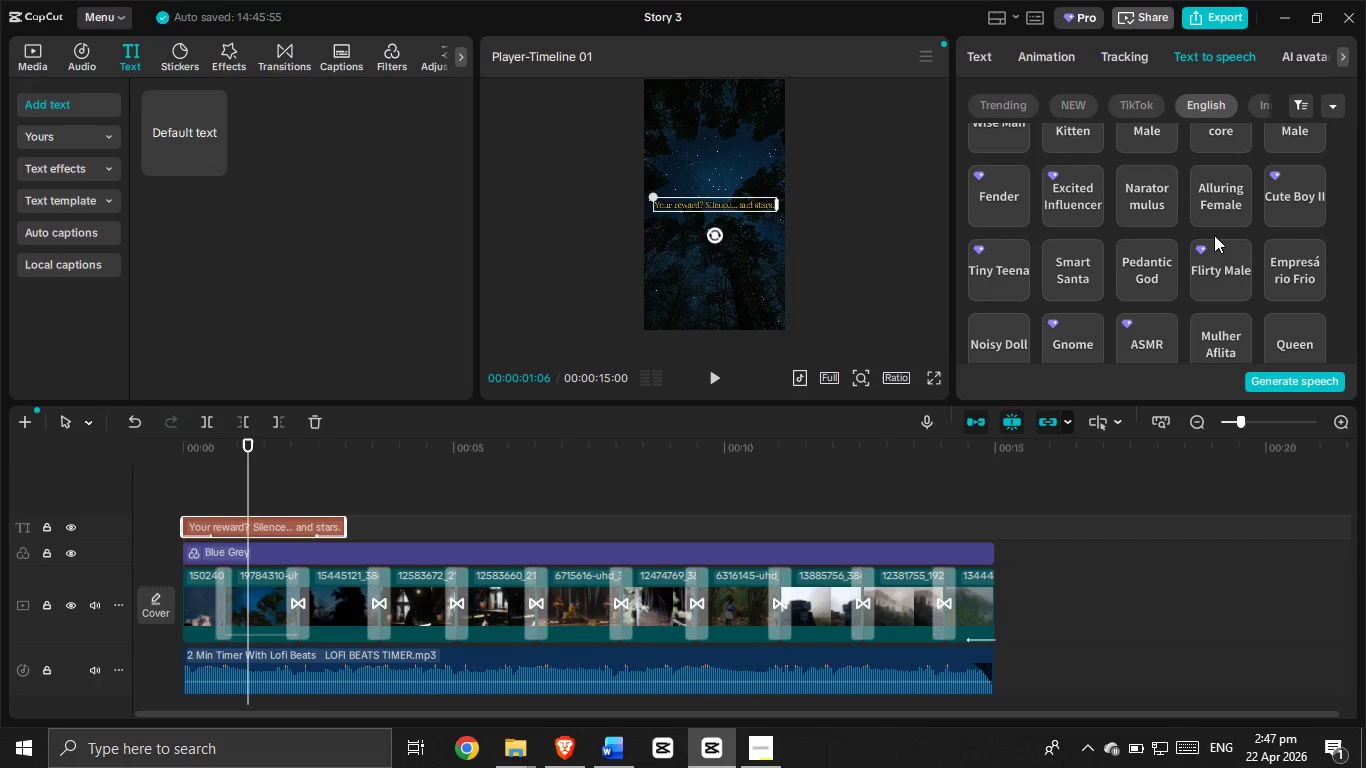 
scroll: coordinate [1115, 224], scroll_direction: up, amount: 2.0
 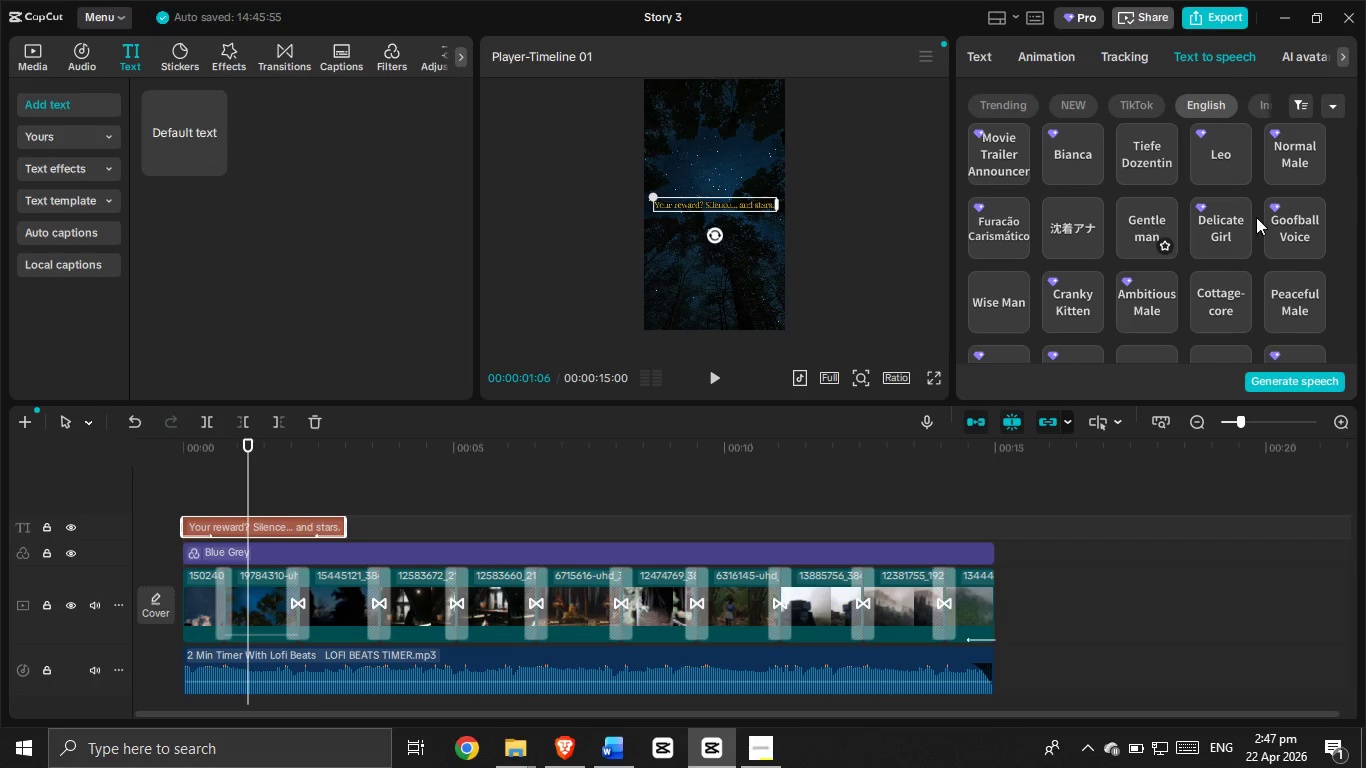 
scroll: coordinate [1157, 223], scroll_direction: down, amount: 3.0
 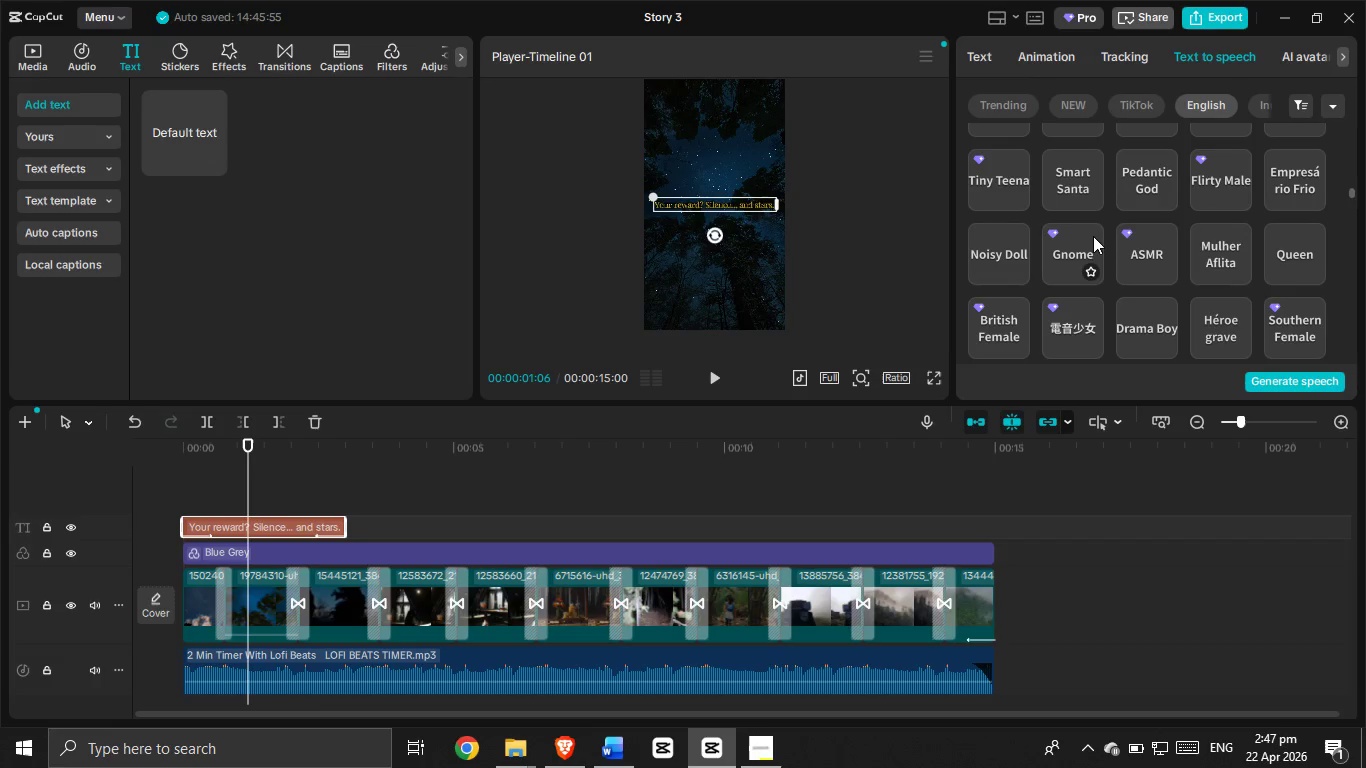 
scroll: coordinate [1113, 229], scroll_direction: up, amount: 13.0
 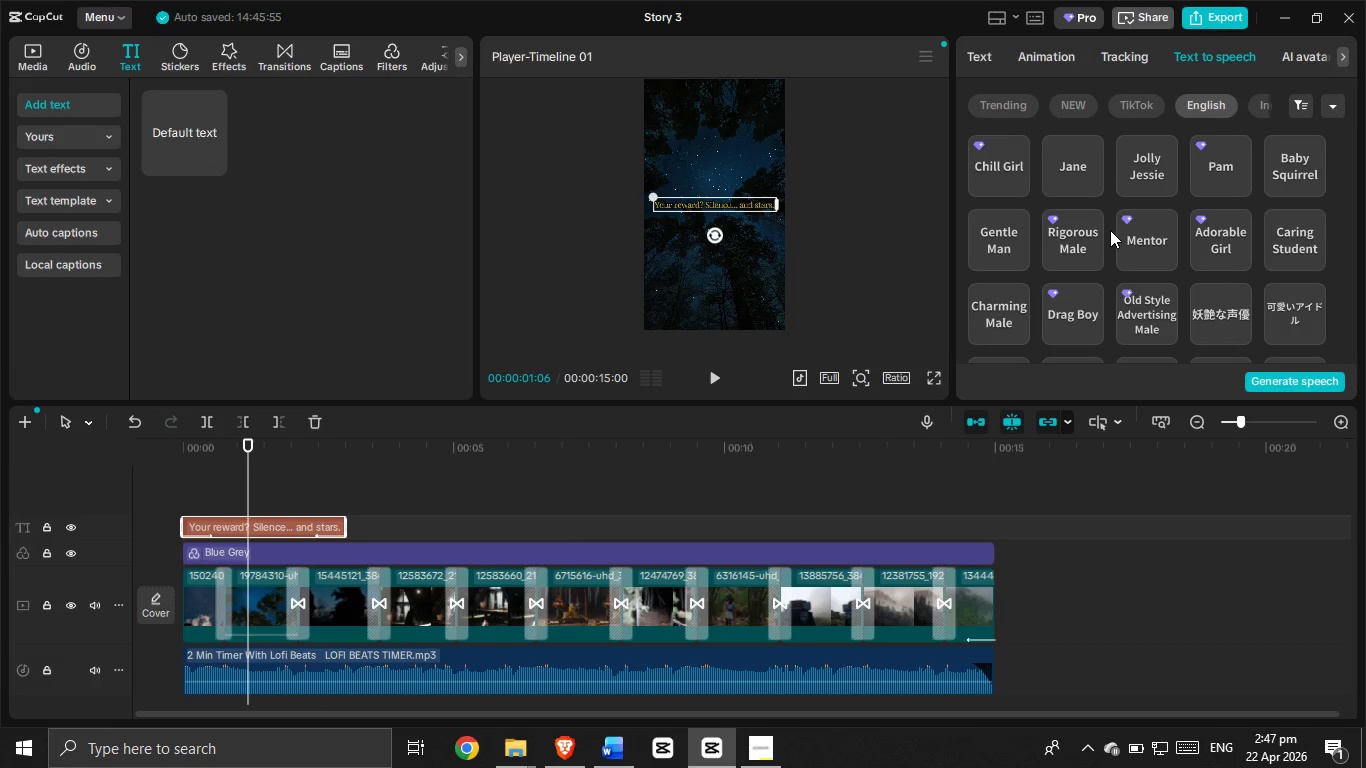 
mouse_move([1141, 254])
 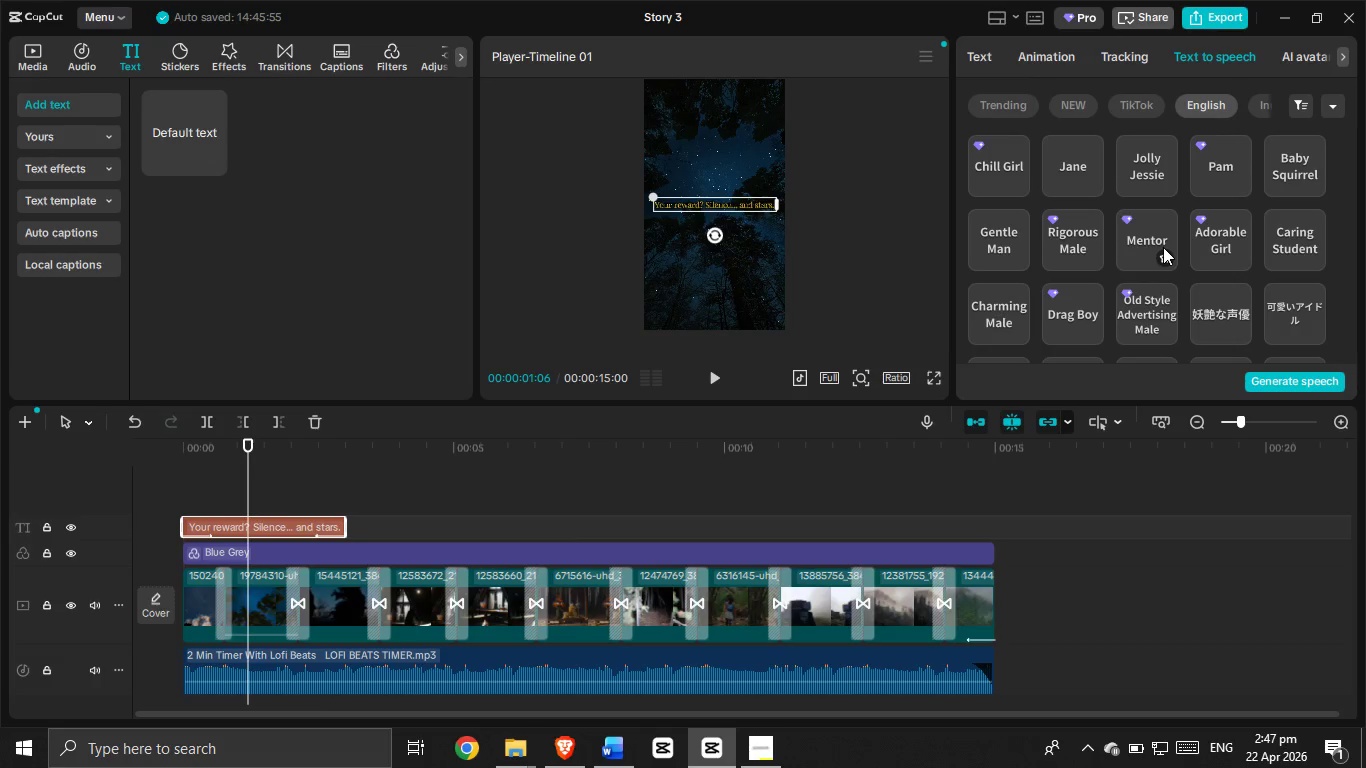 
scroll: coordinate [1178, 234], scroll_direction: up, amount: 2.0
 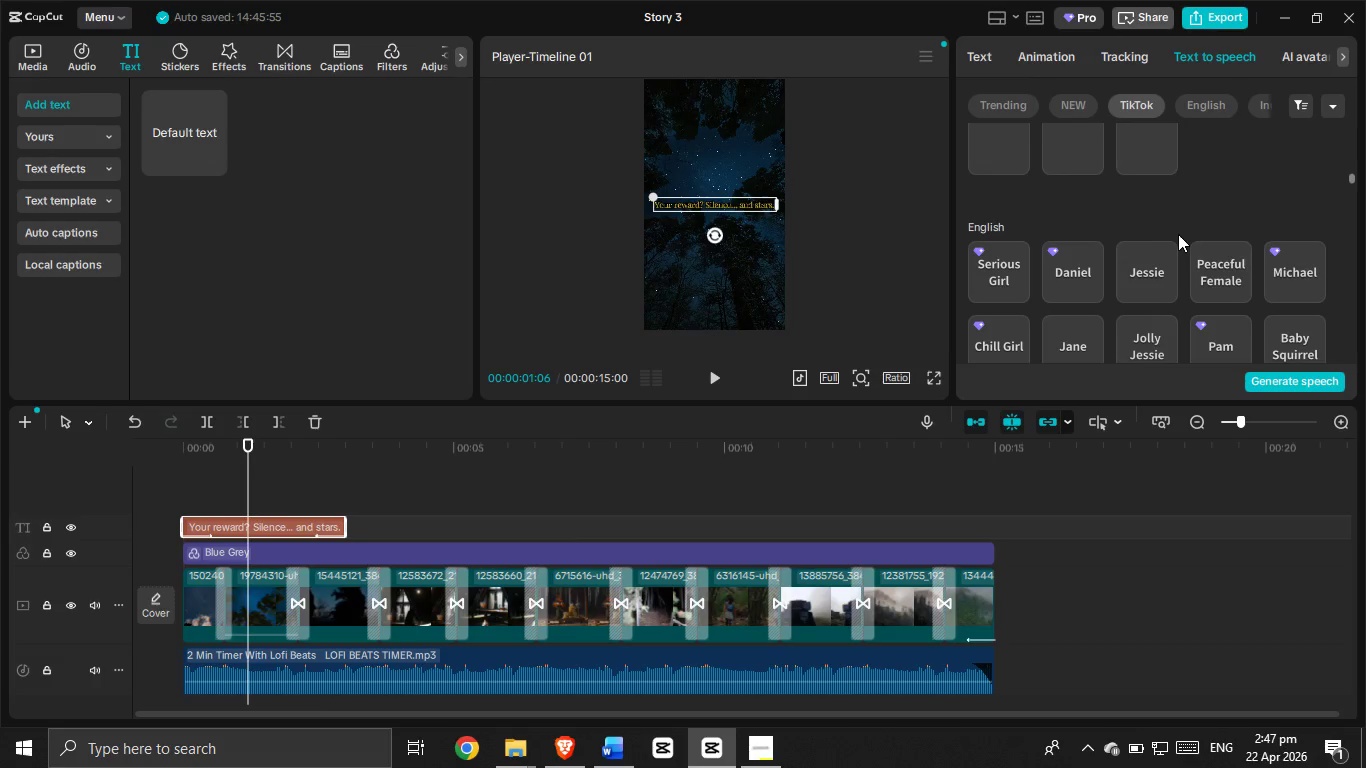 
scroll: coordinate [1154, 257], scroll_direction: down, amount: 8.0
 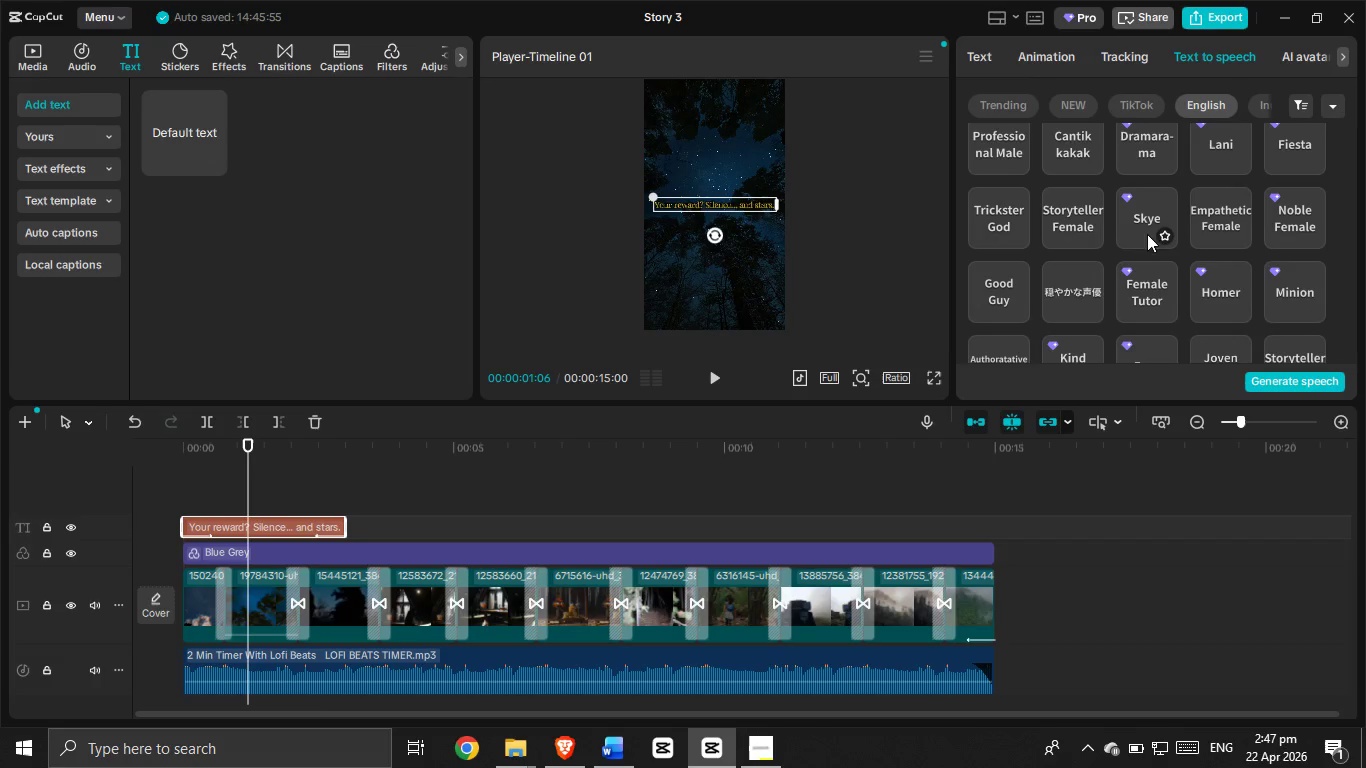 
scroll: coordinate [1271, 219], scroll_direction: down, amount: 4.0
 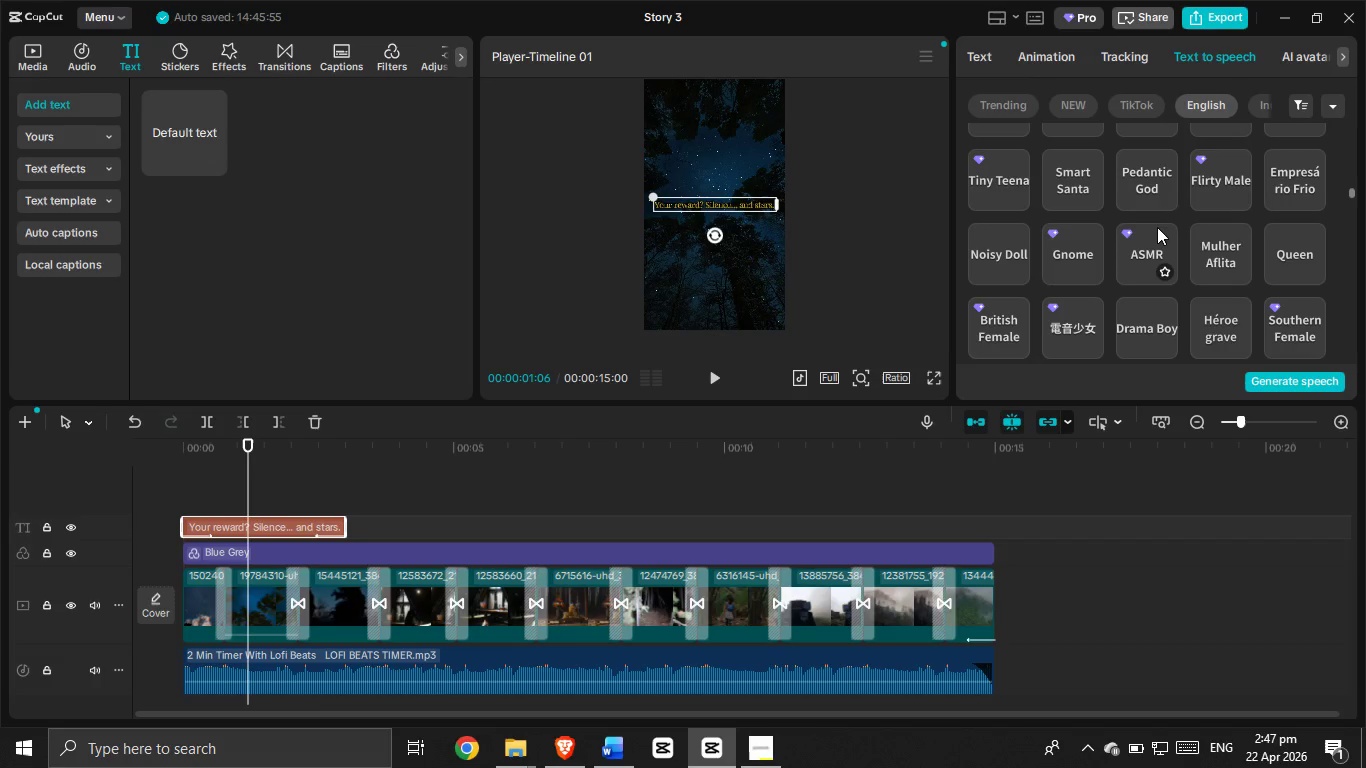 
scroll: coordinate [1103, 251], scroll_direction: up, amount: 3.0
 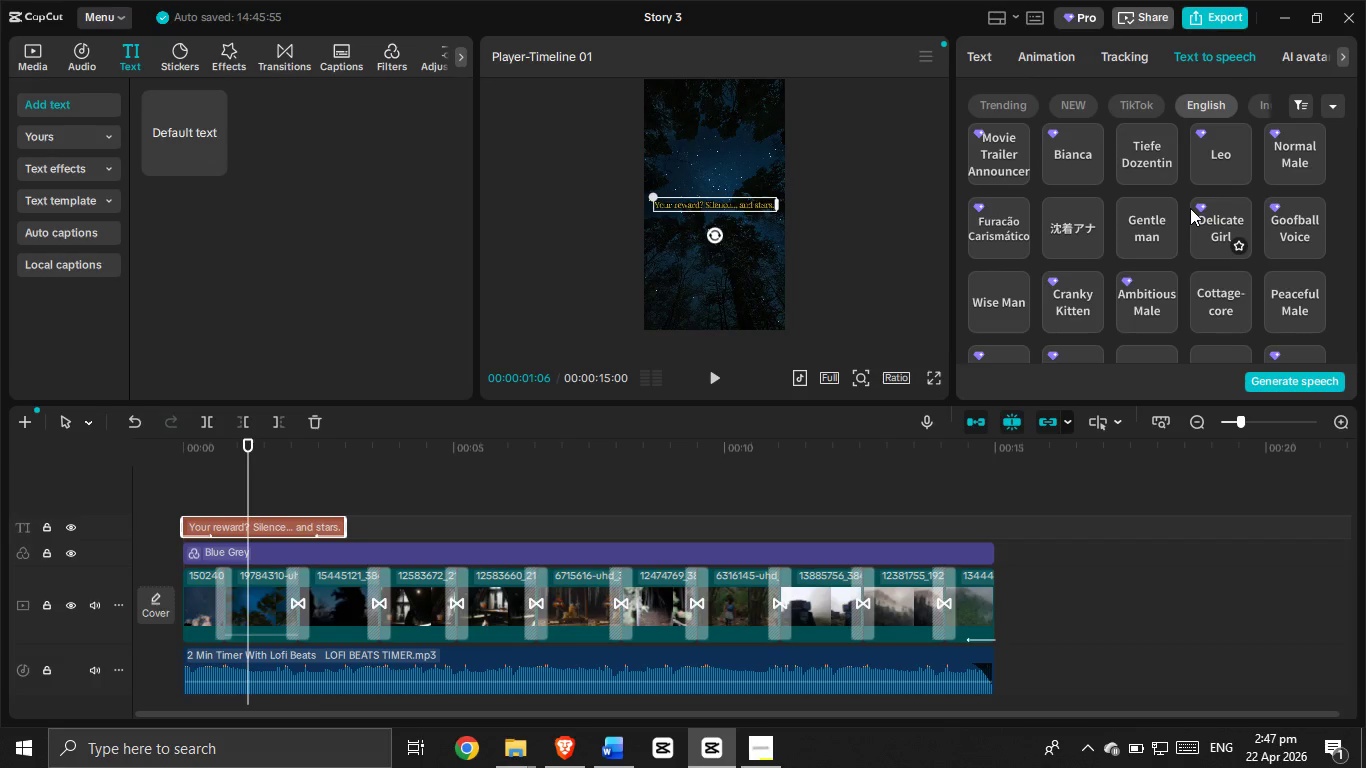 
left_click([1283, 144])
 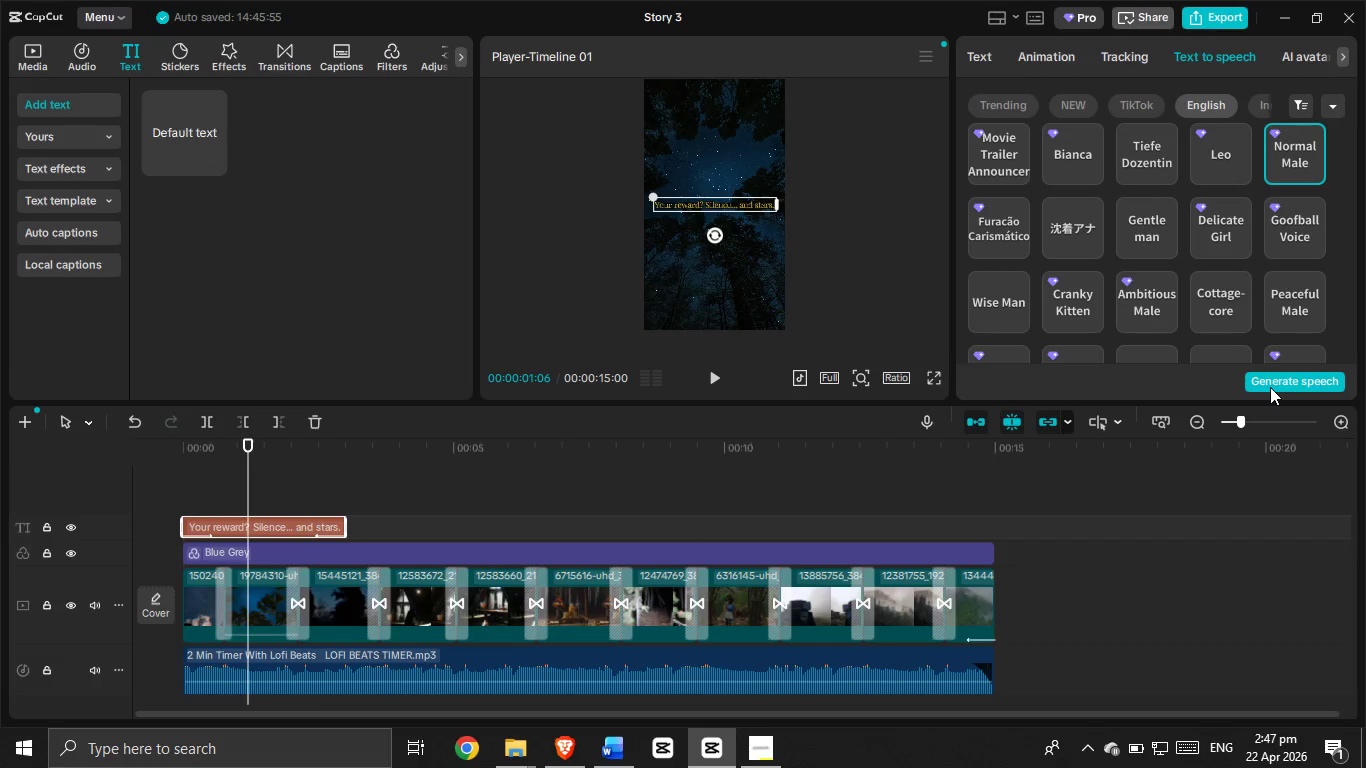 
wait(5.28)
 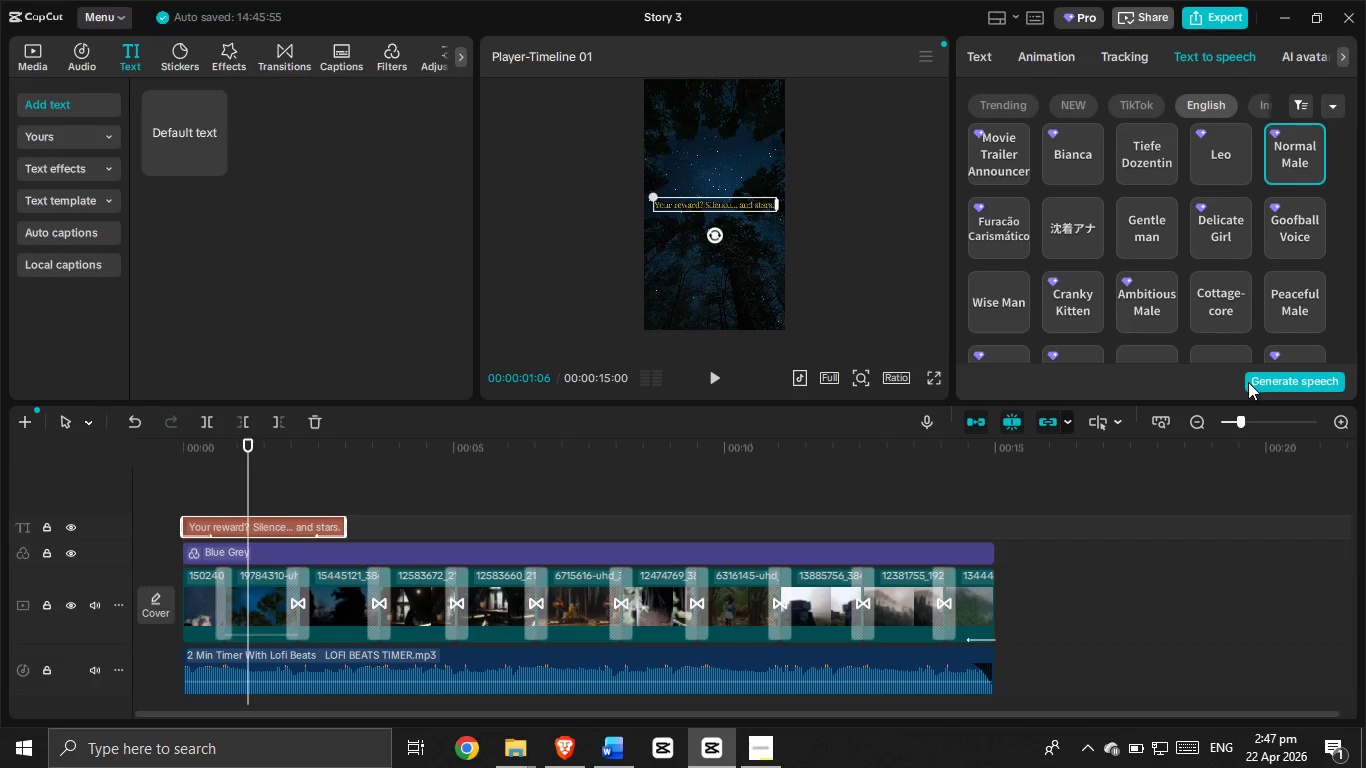 
left_click([1270, 387])
 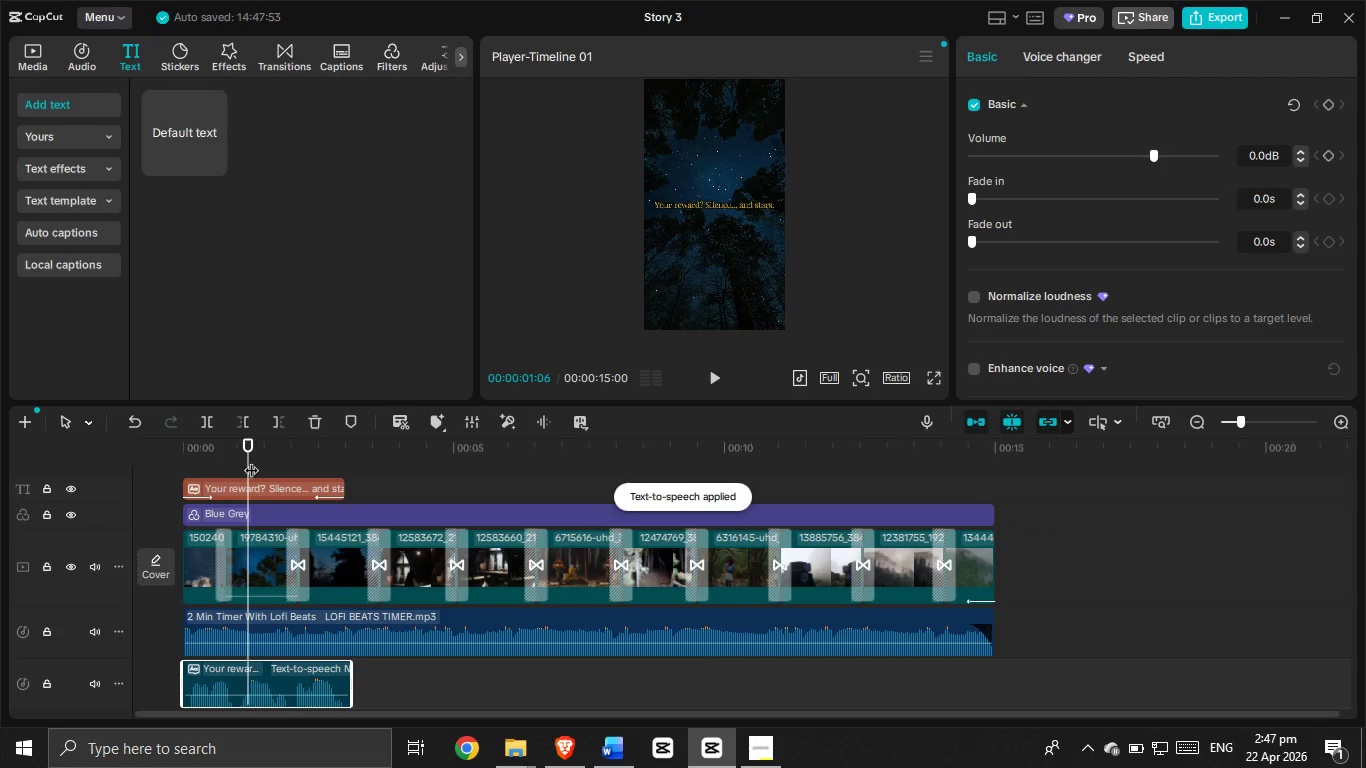 
wait(7.81)
 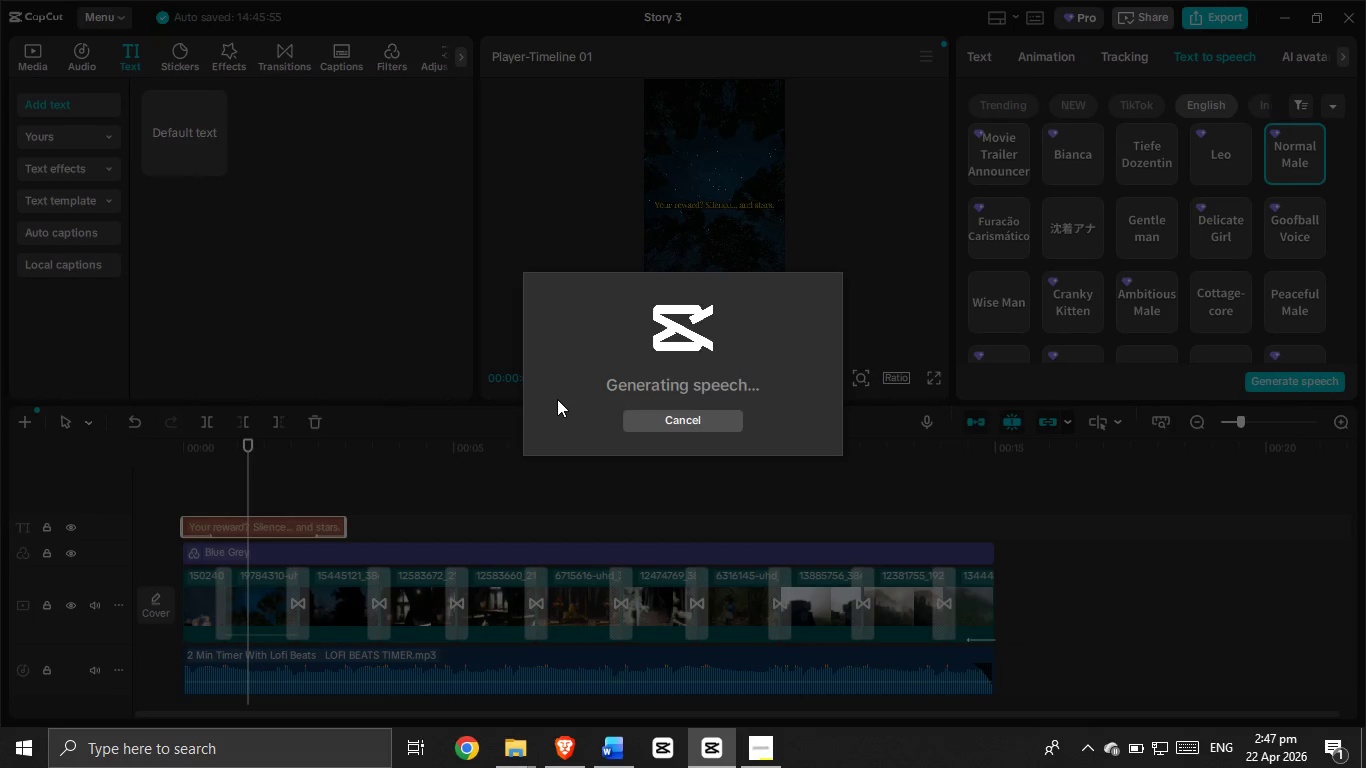 
left_click_drag(start_coordinate=[177, 672], to_coordinate=[186, 675])
 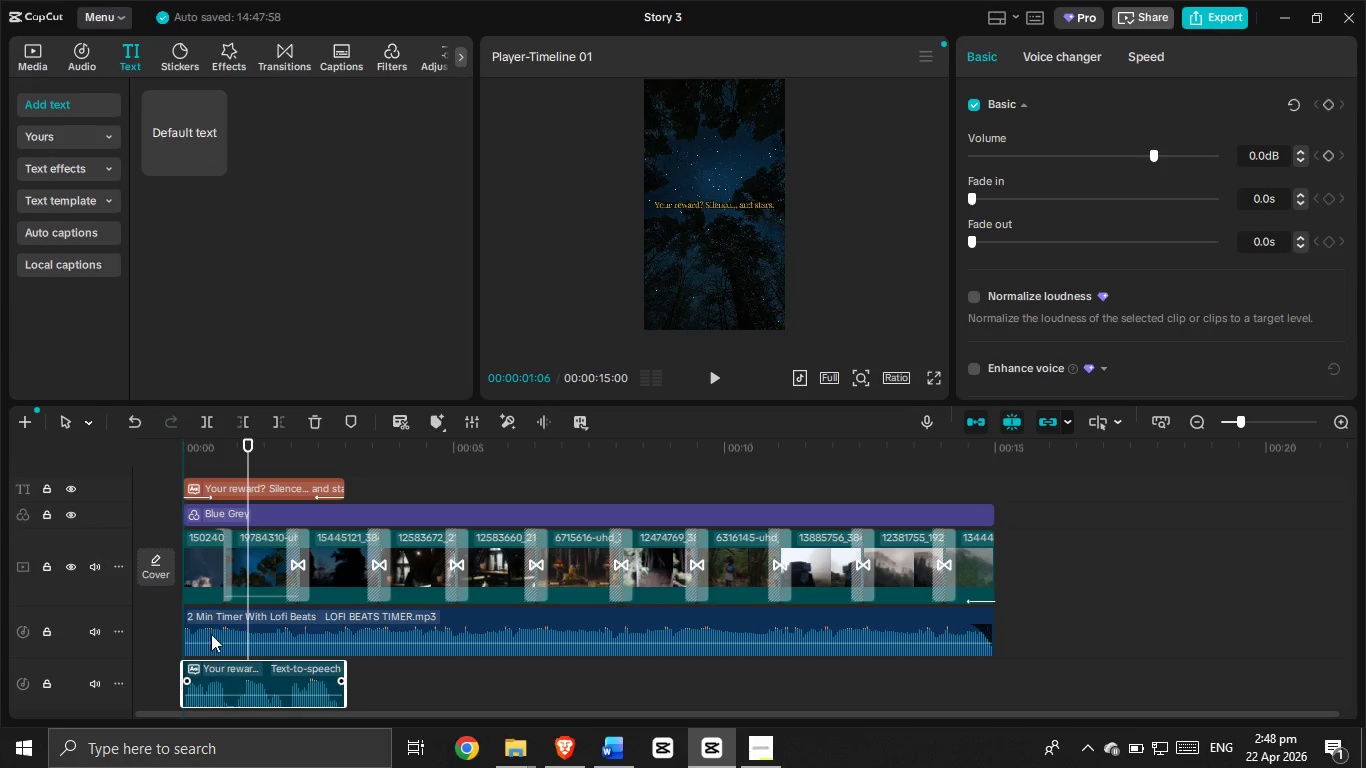 
left_click([193, 465])
 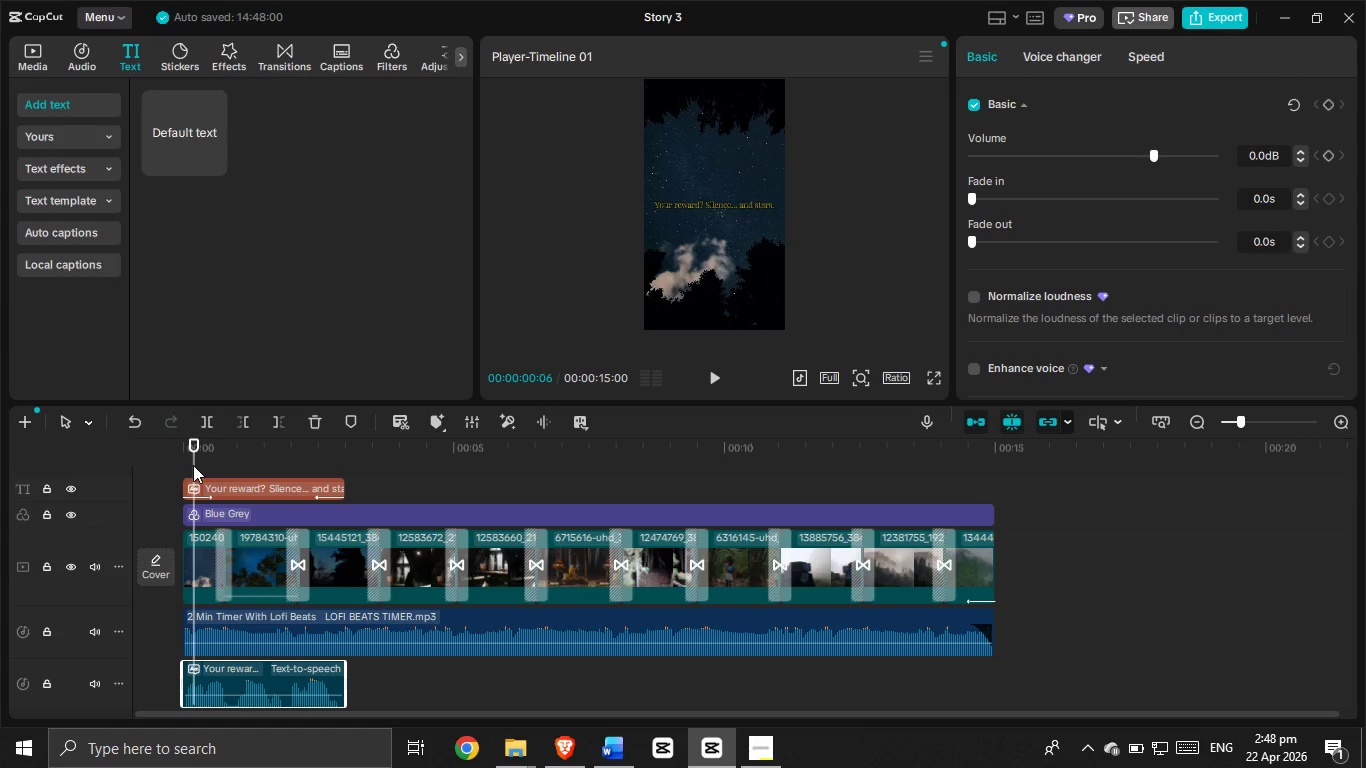 
left_click_drag(start_coordinate=[193, 465], to_coordinate=[157, 473])
 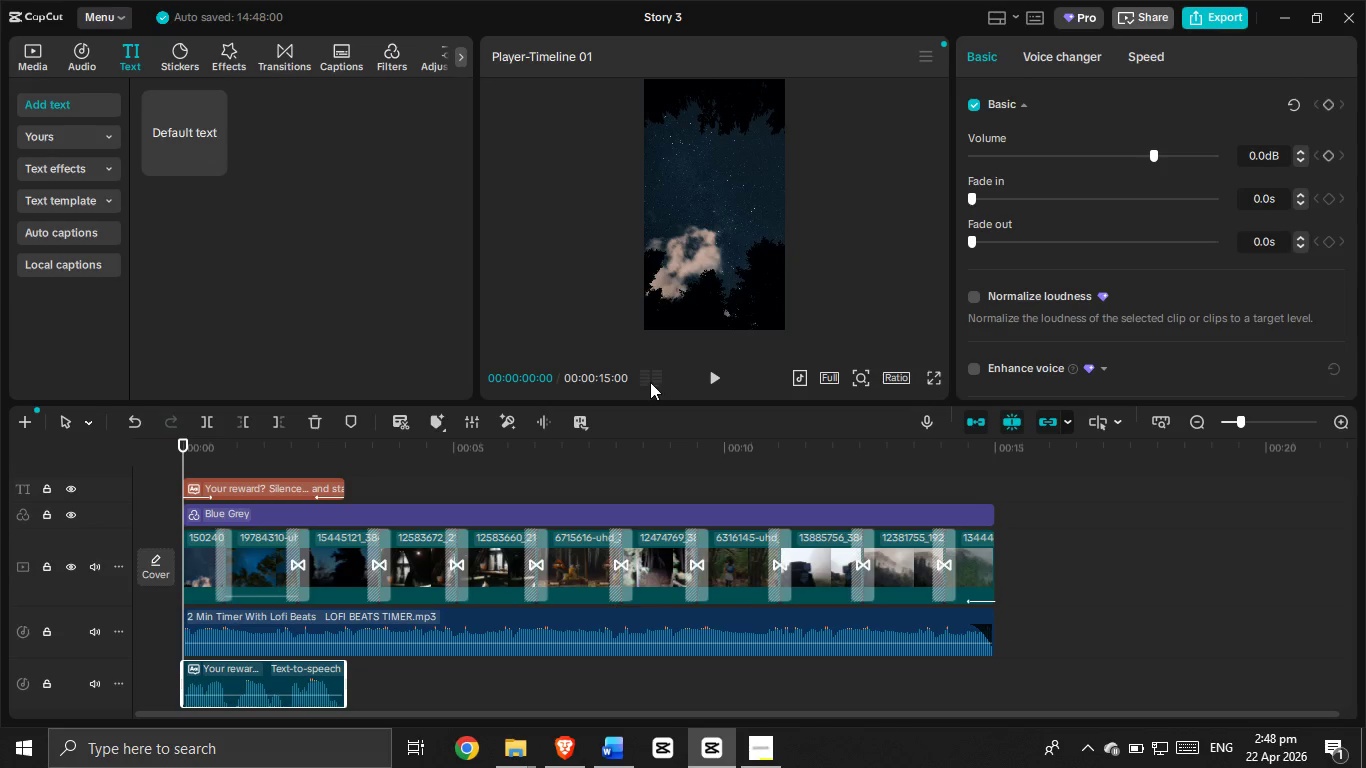 
wait(7.28)
 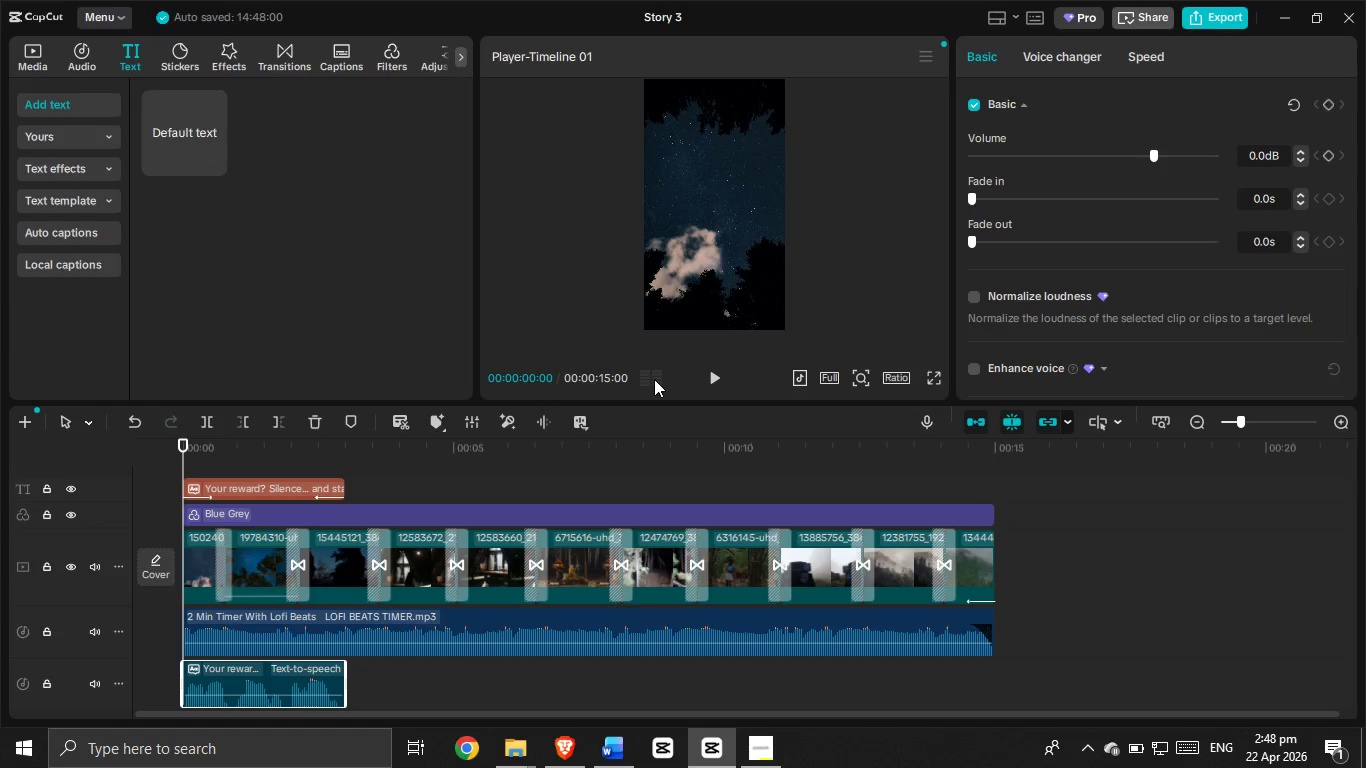 
left_click([725, 375])
 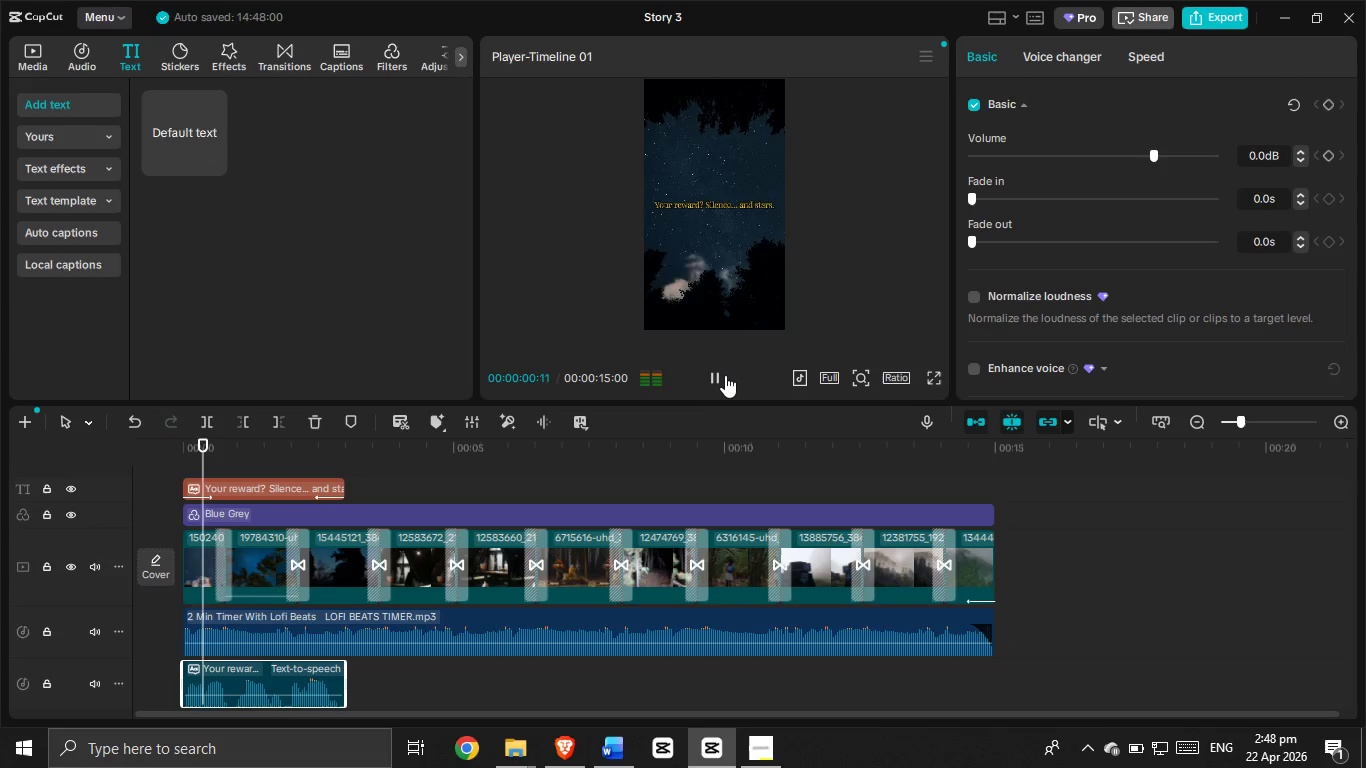 
left_click([725, 375])
 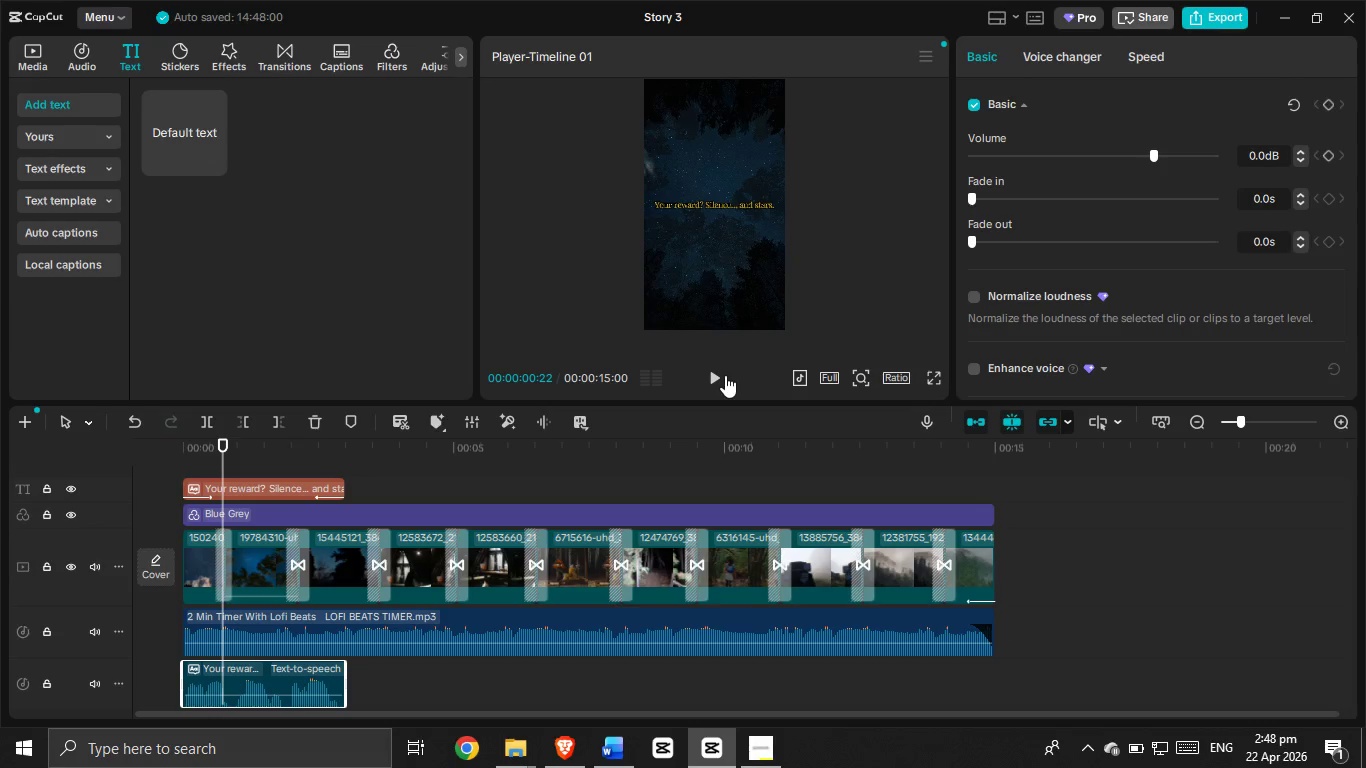 
left_click([725, 375])
 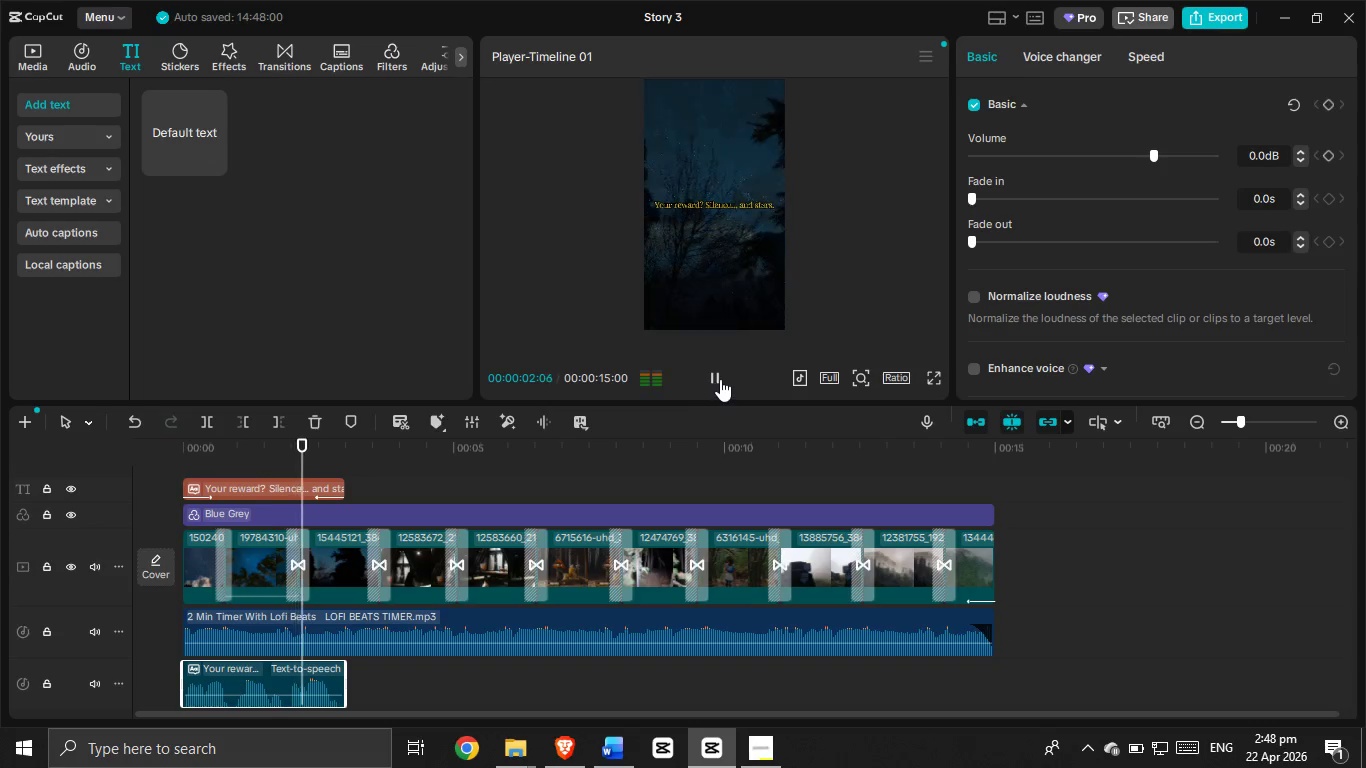 
left_click([720, 379])
 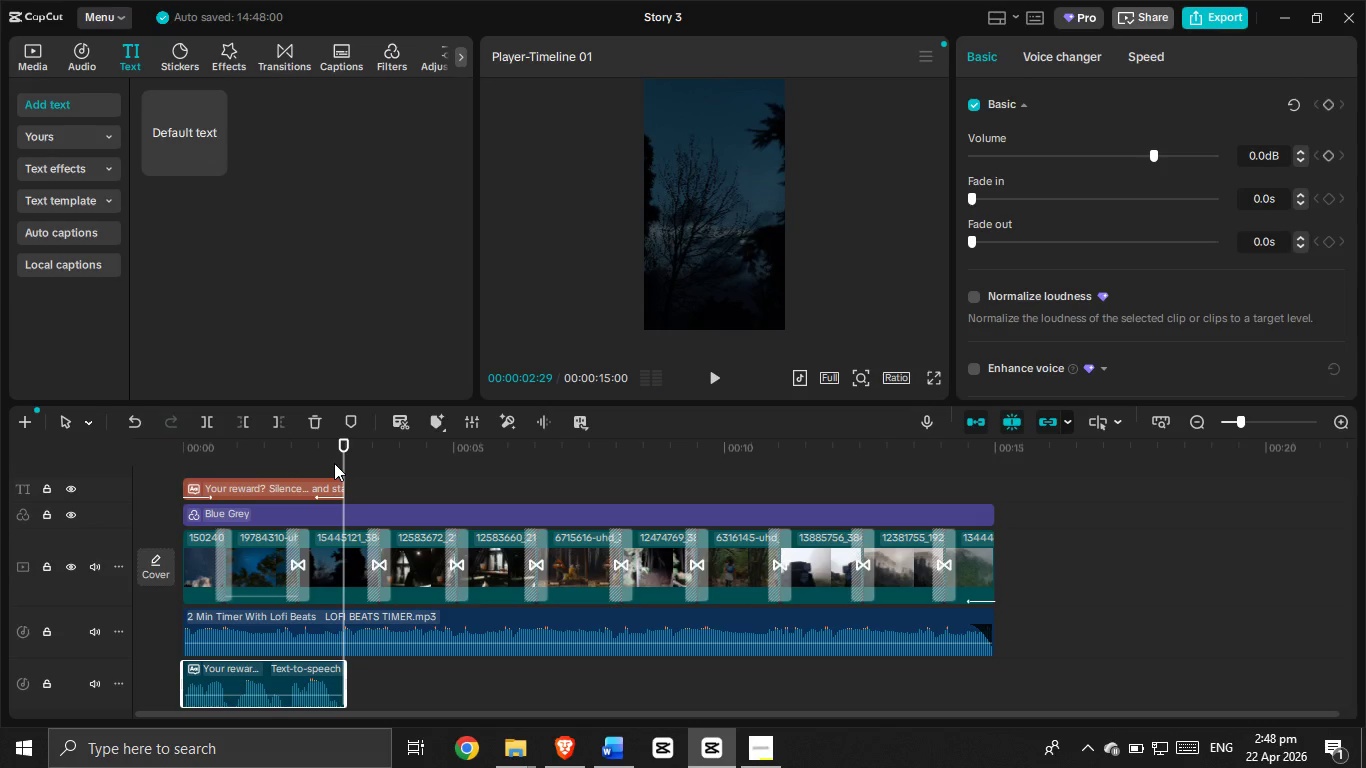 
left_click_drag(start_coordinate=[344, 464], to_coordinate=[137, 499])
 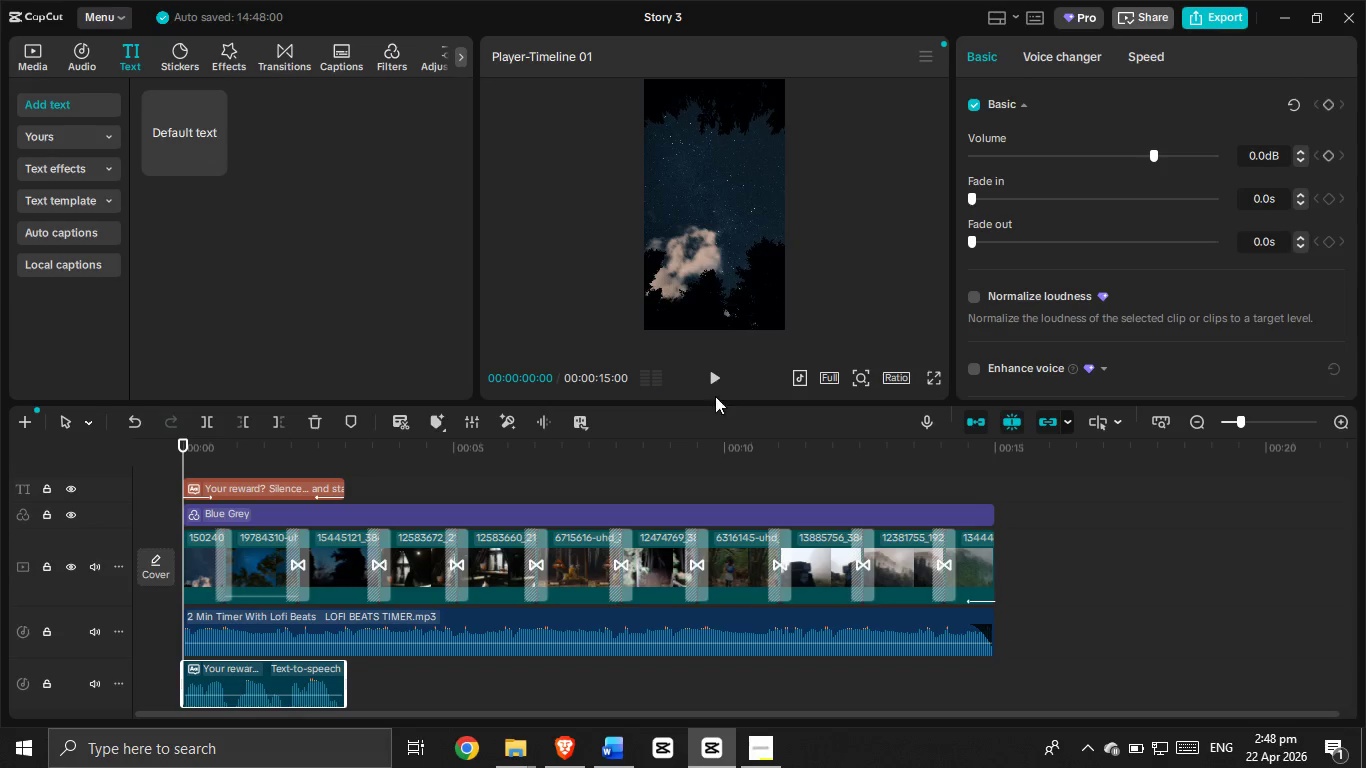 
left_click([713, 384])
 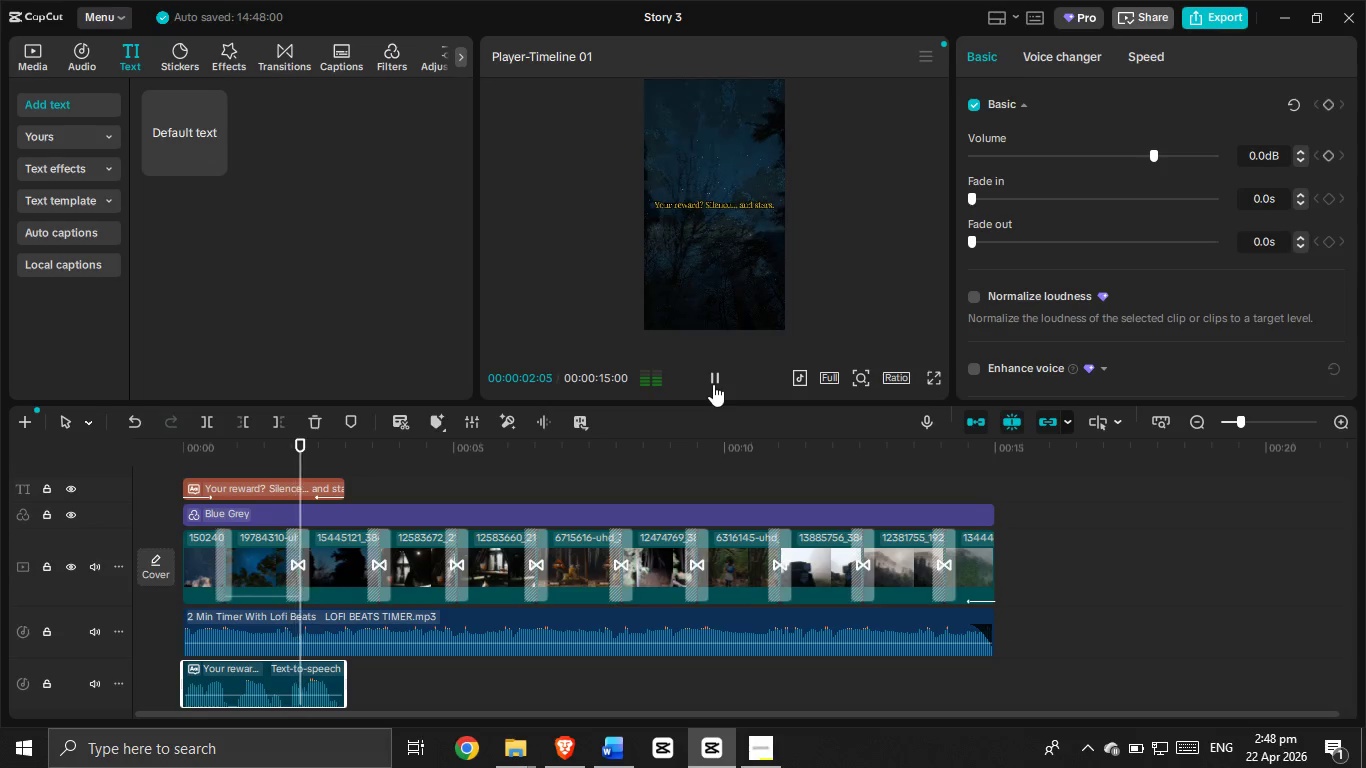 
left_click([713, 384])
 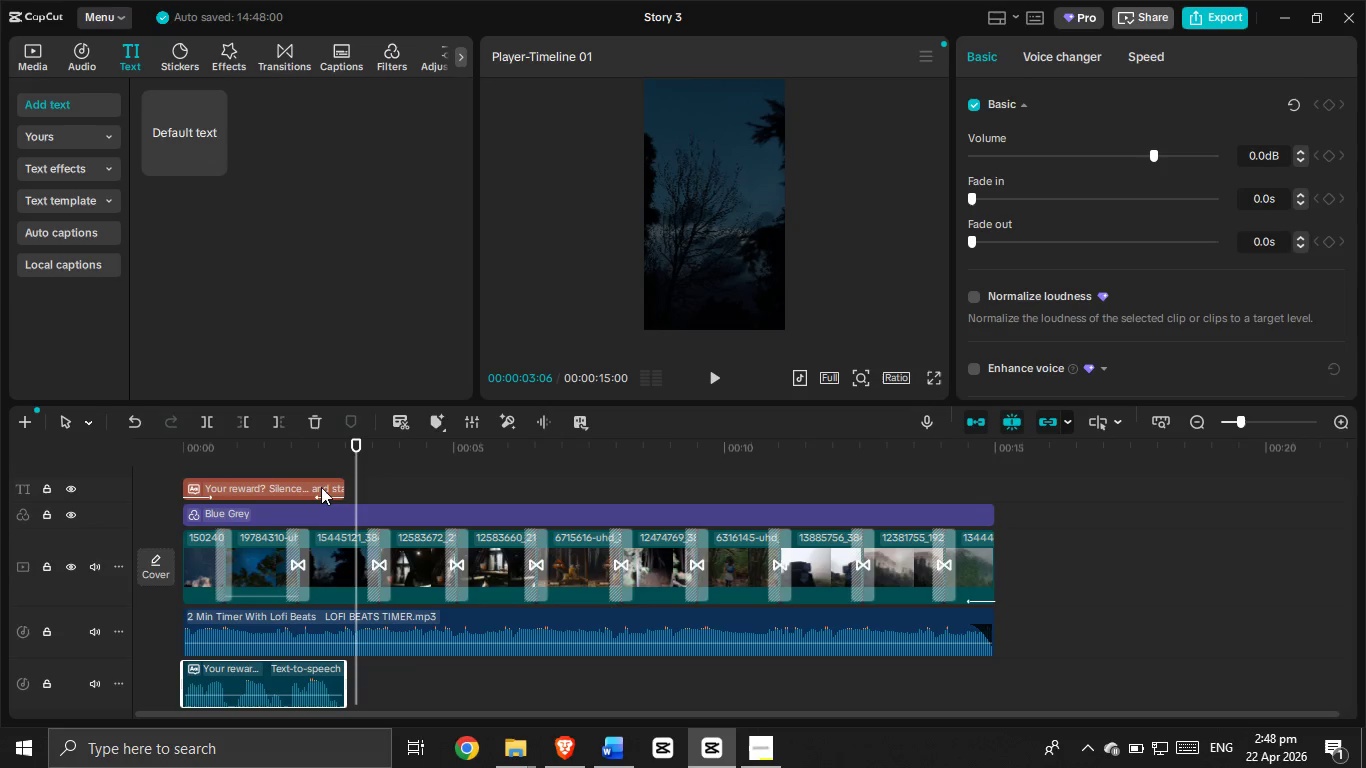 
key(Control+C)
 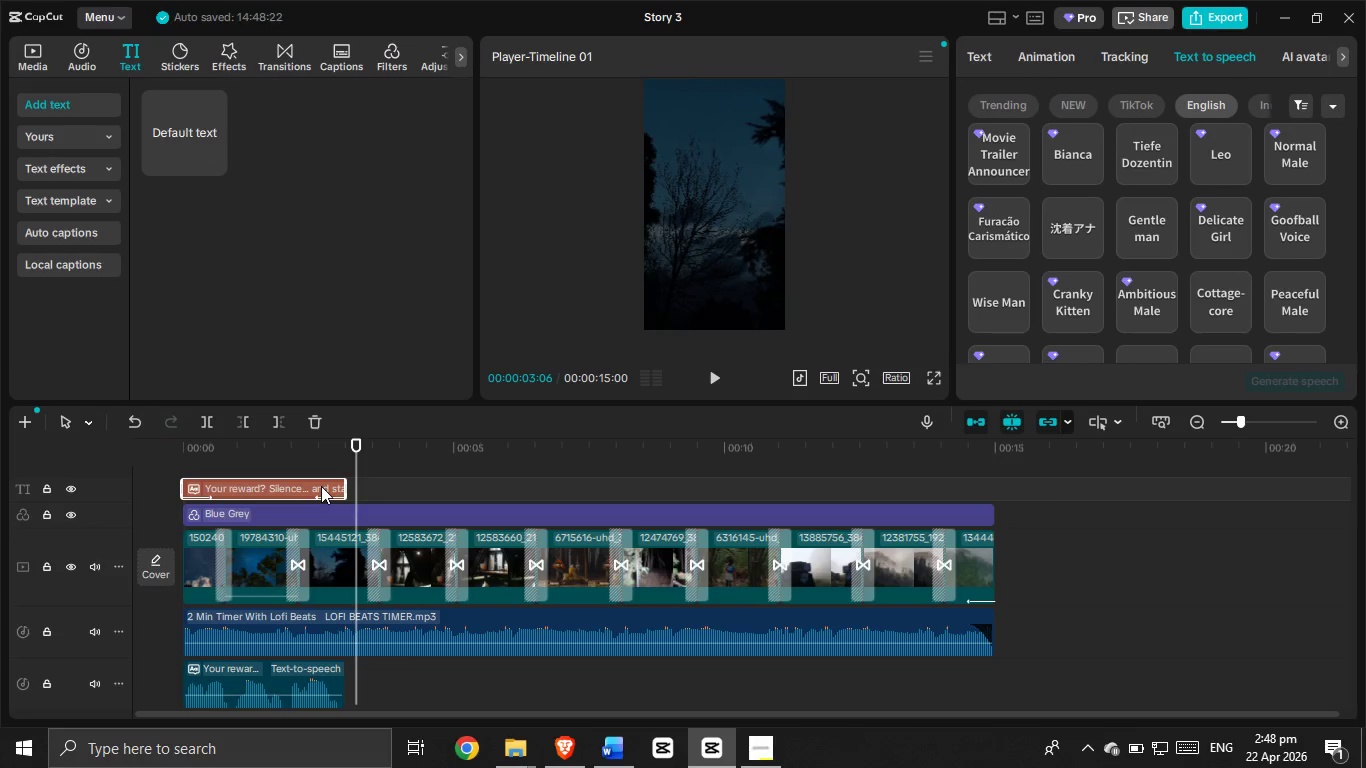 
key(Control+V)
 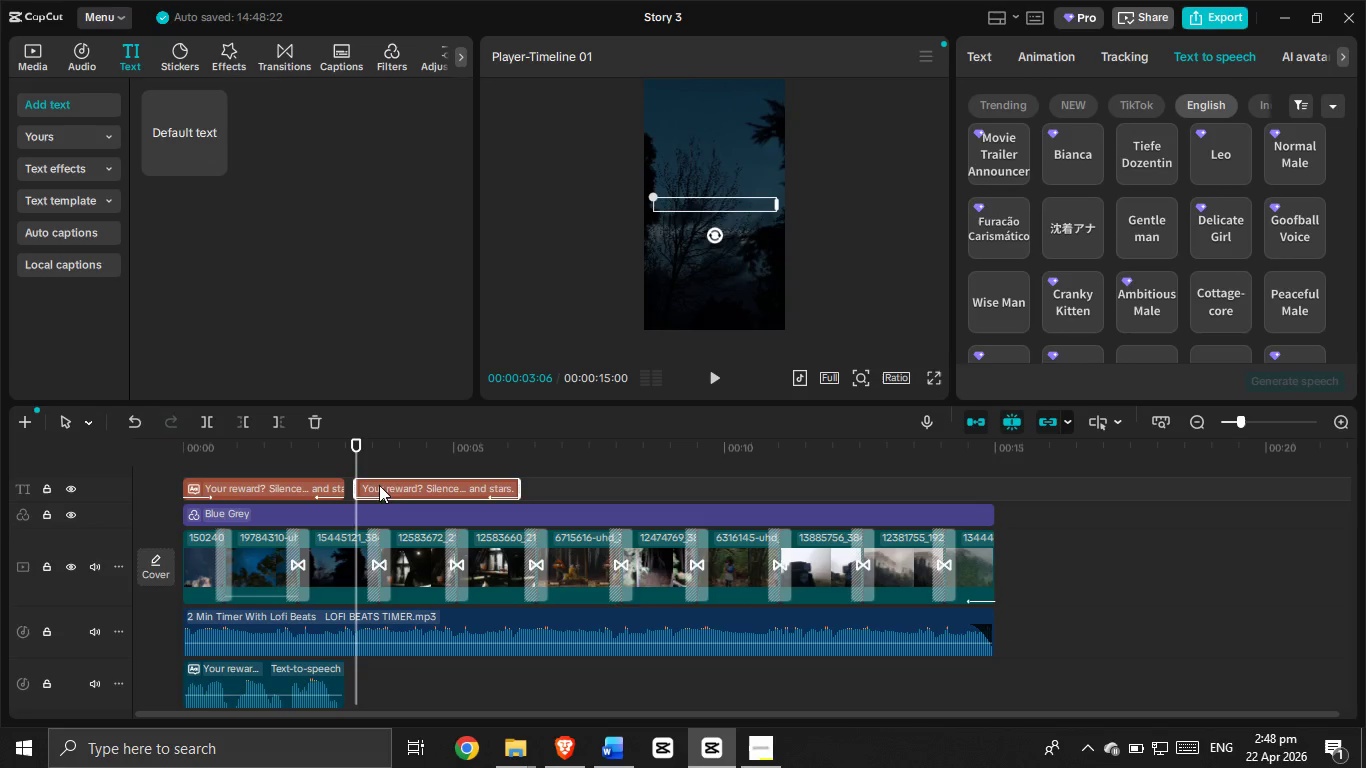 
left_click_drag(start_coordinate=[388, 484], to_coordinate=[424, 484])
 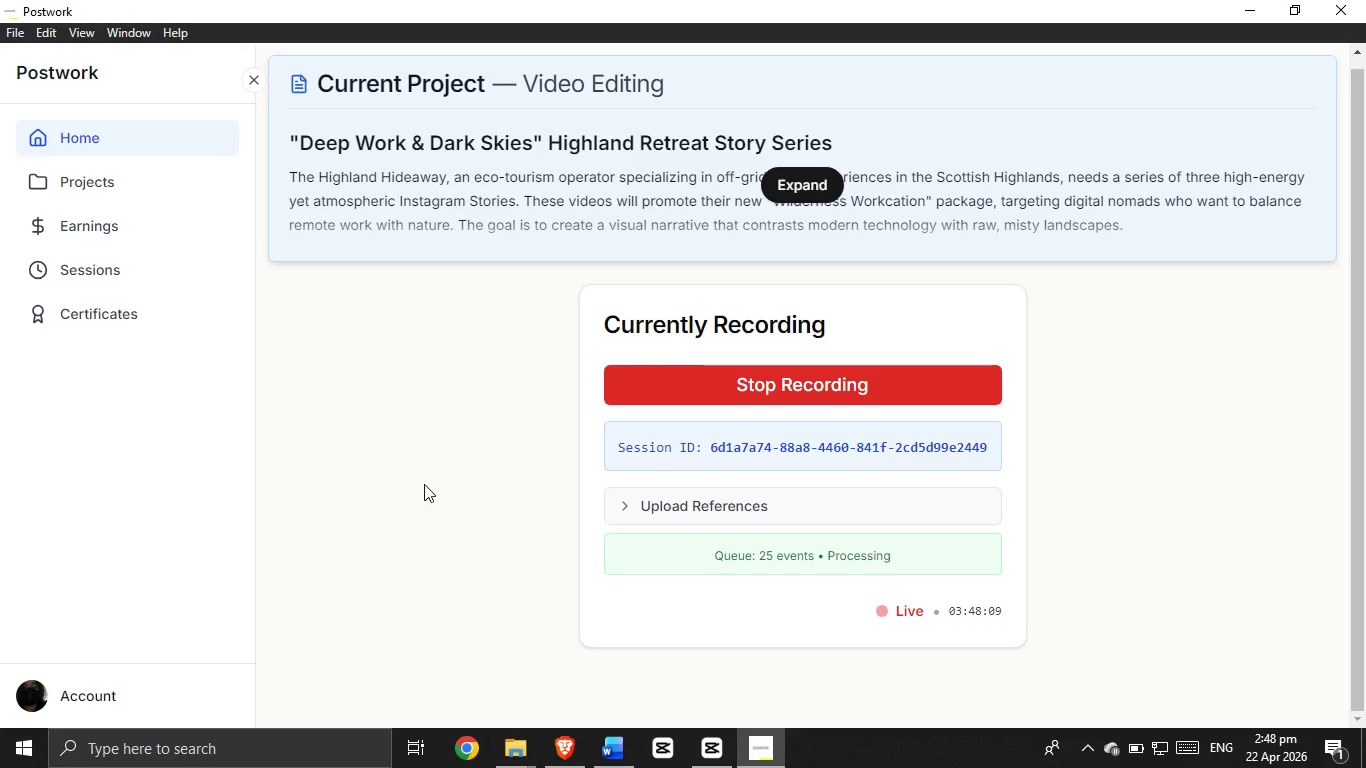 
key(Alt+AltLeft)
 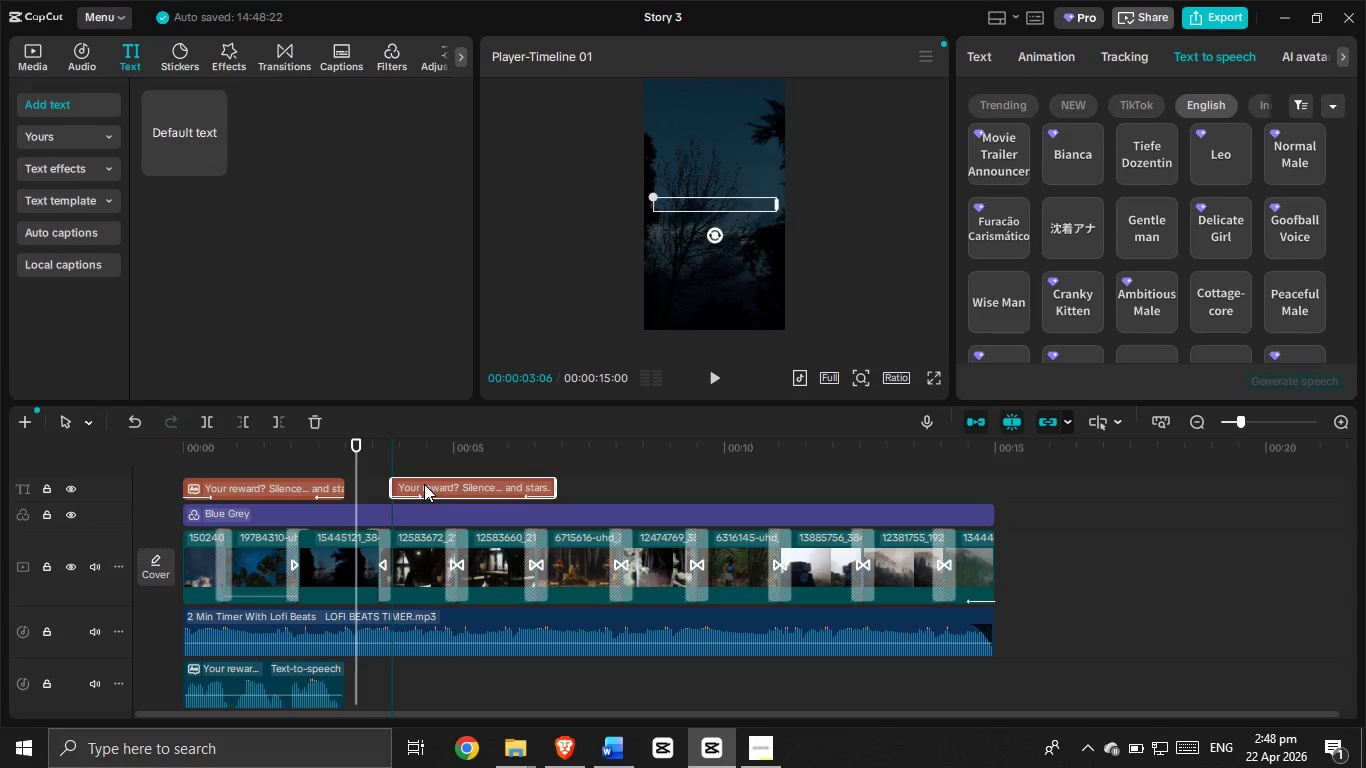 
key(Alt+Tab)